 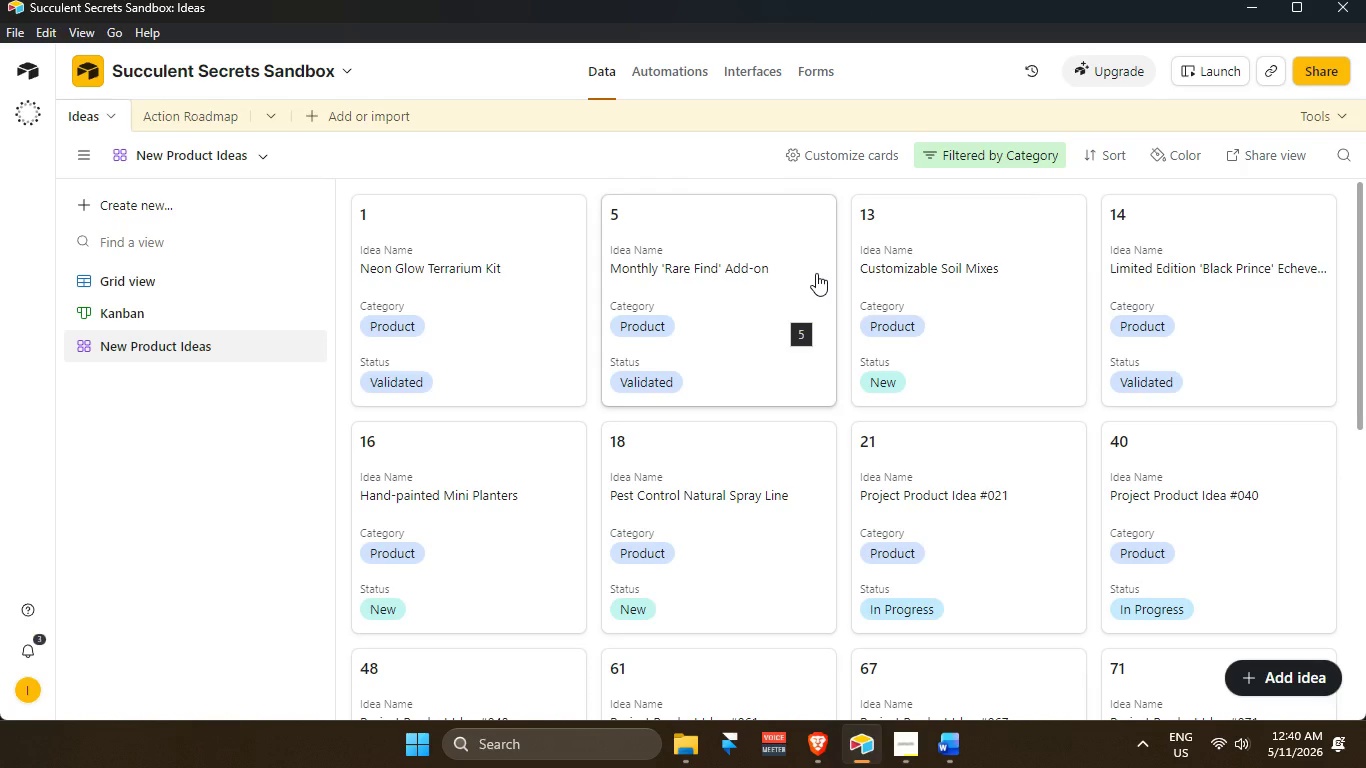 
mouse_move([875, 296])
 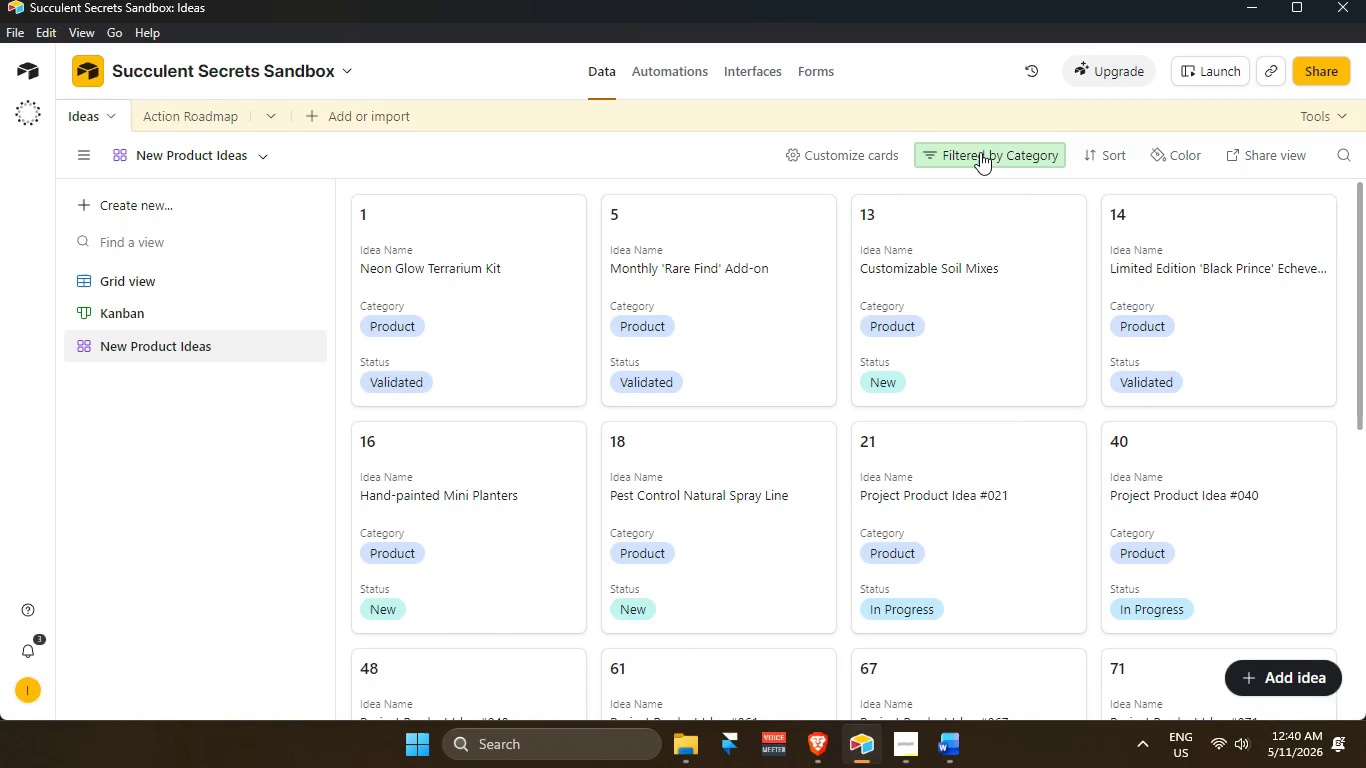 
mouse_move([900, 275])
 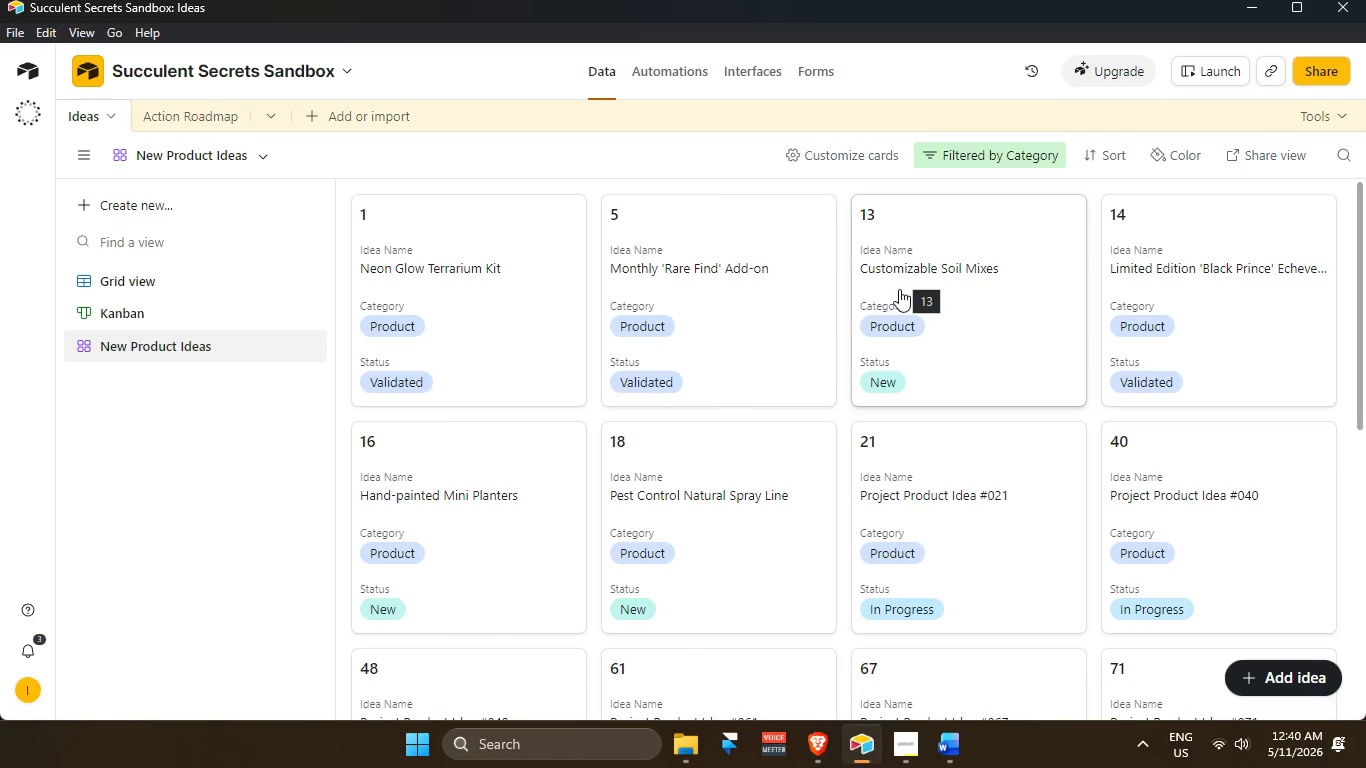 
wait(8.37)
 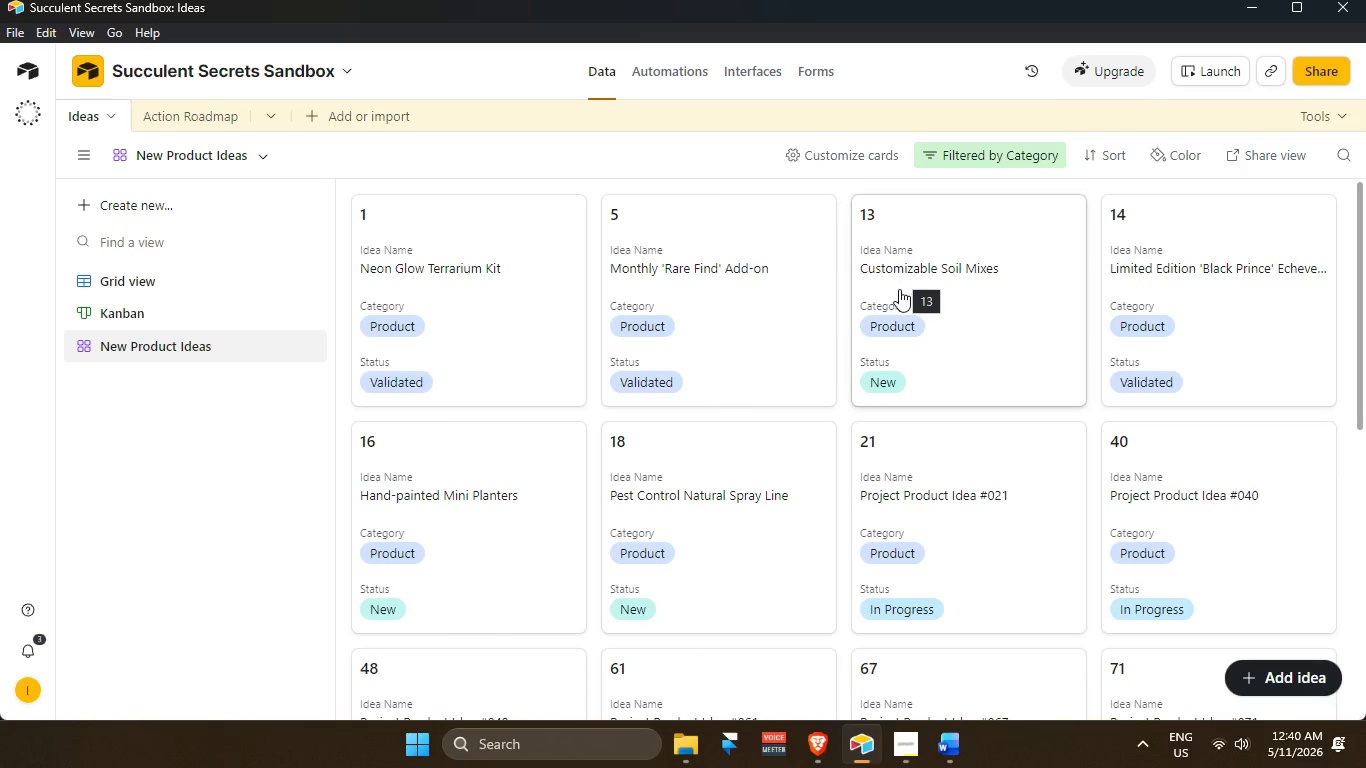 
left_click([756, 75])
 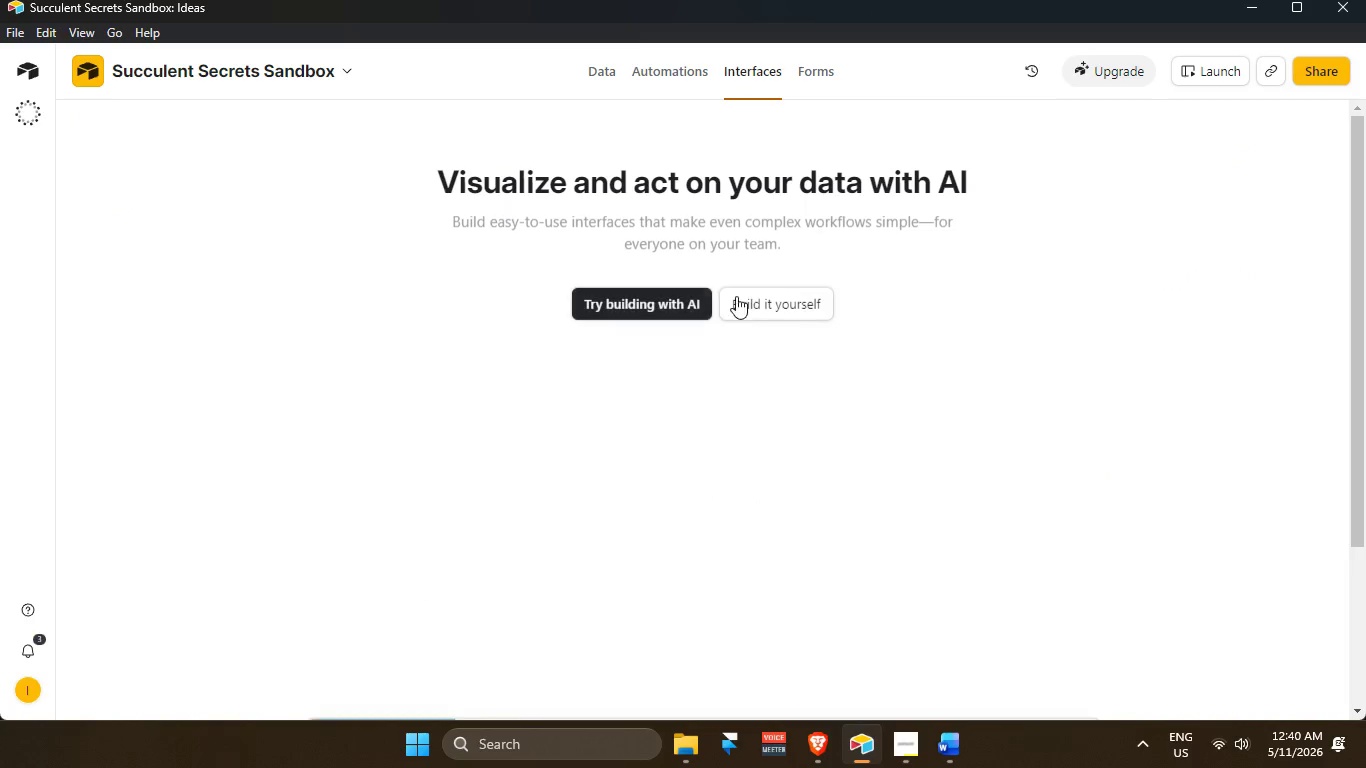 
left_click([787, 304])
 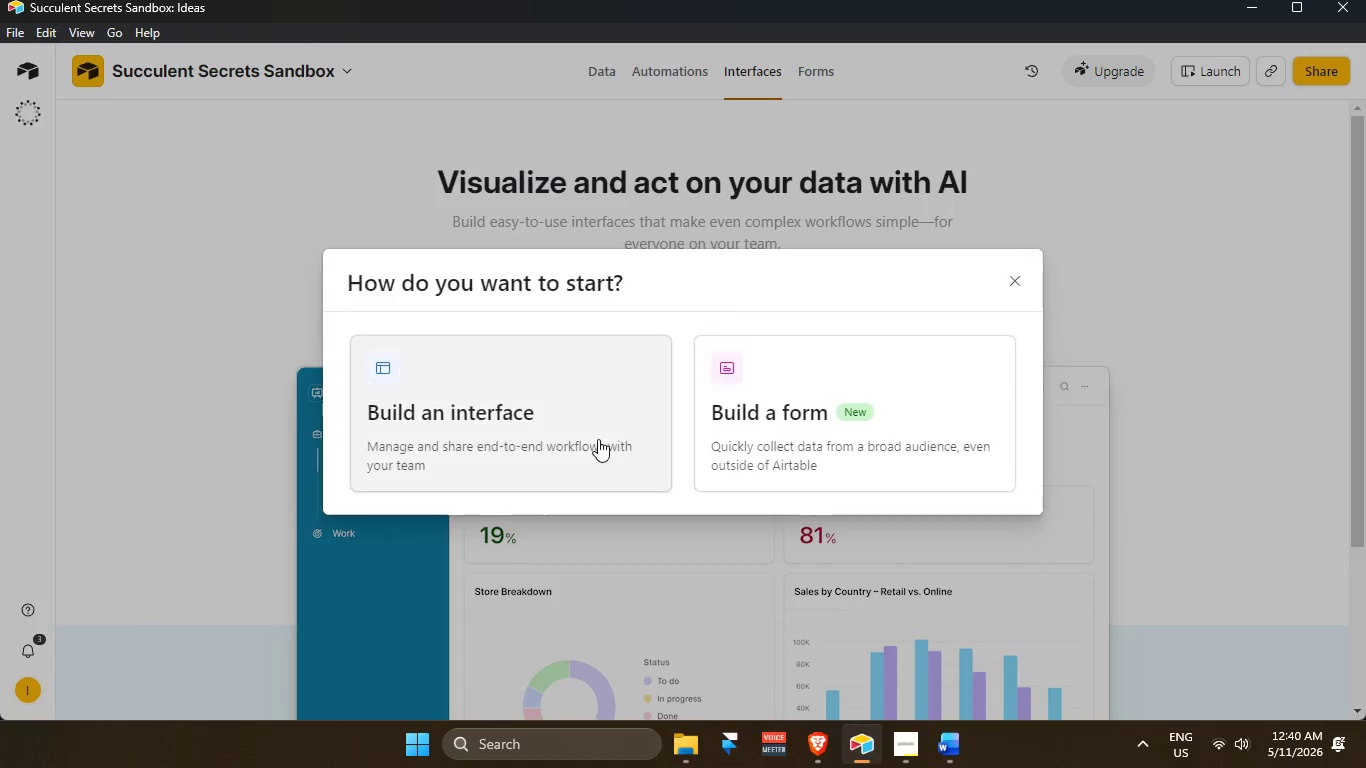 
left_click([582, 440])
 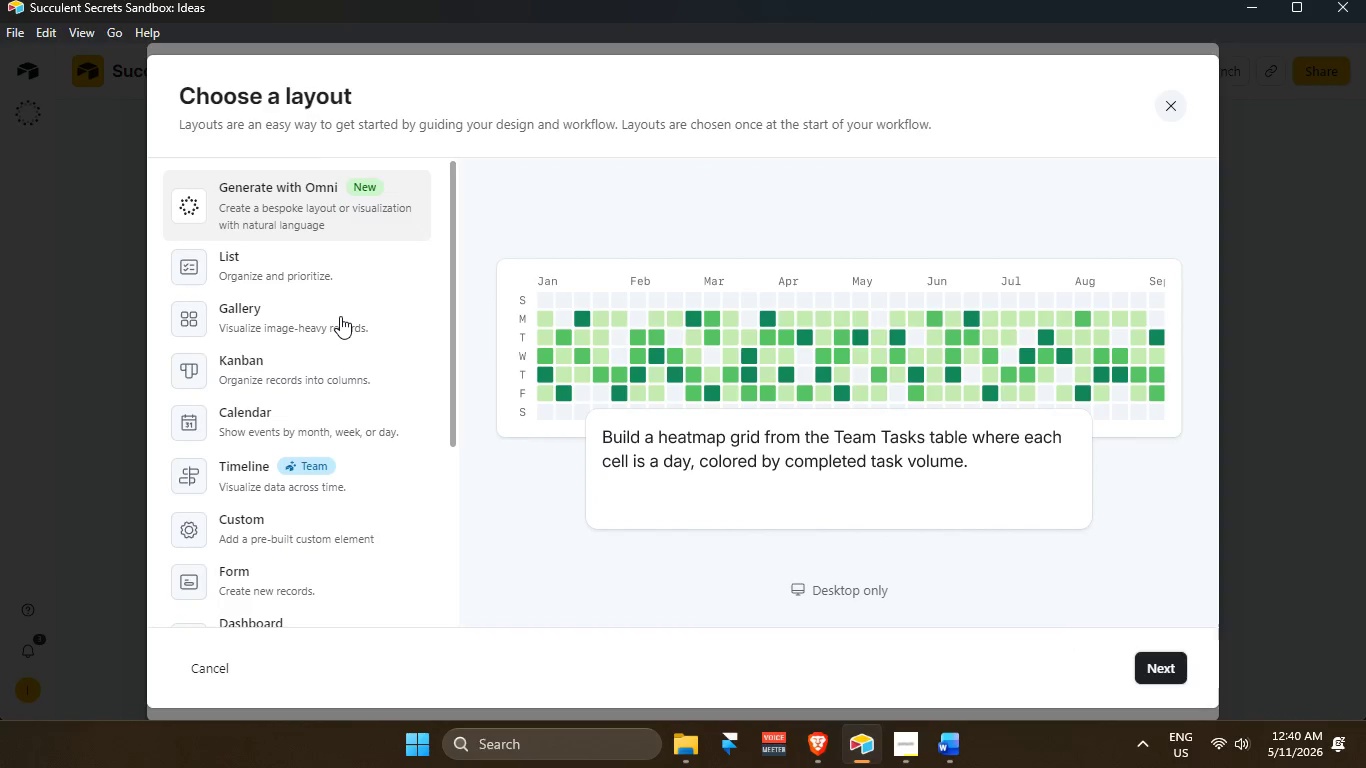 
wait(7.38)
 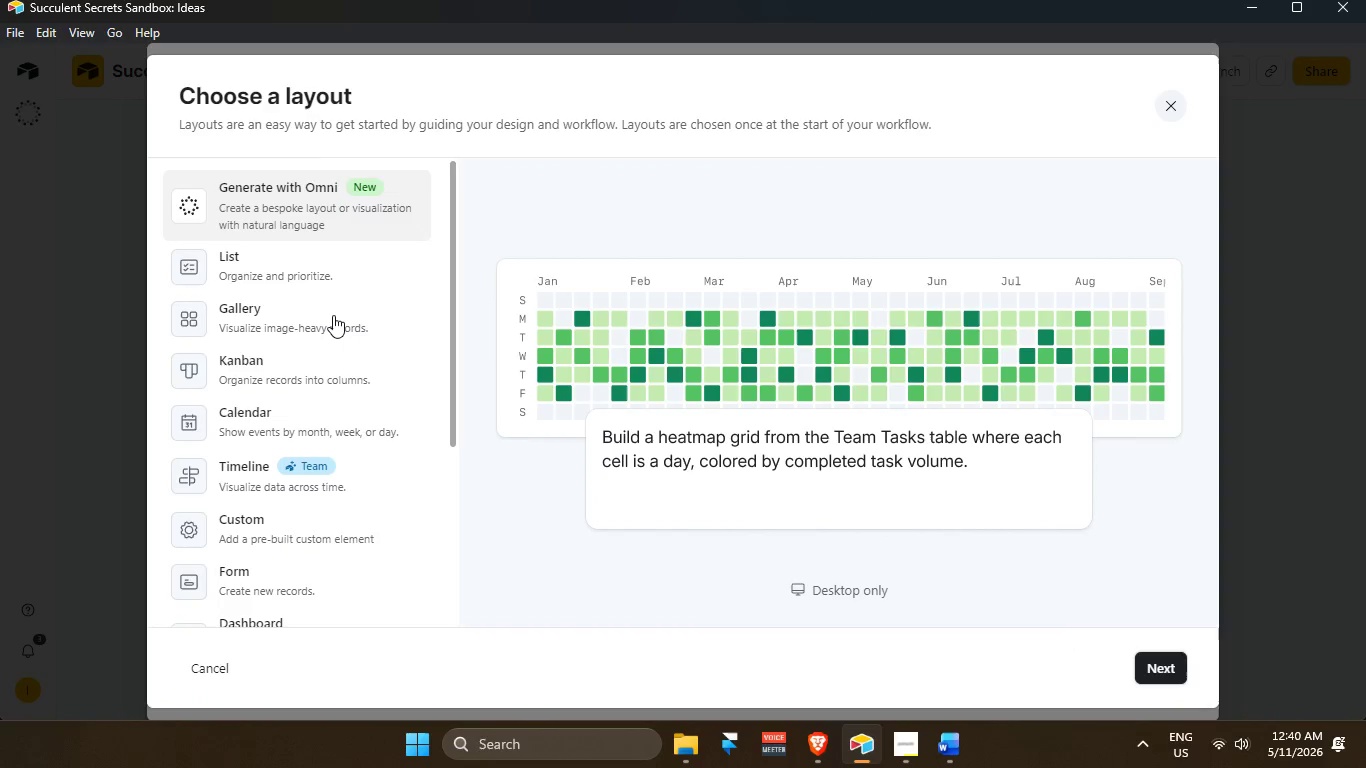 
scroll: coordinate [323, 465], scroll_direction: down, amount: 3.0
 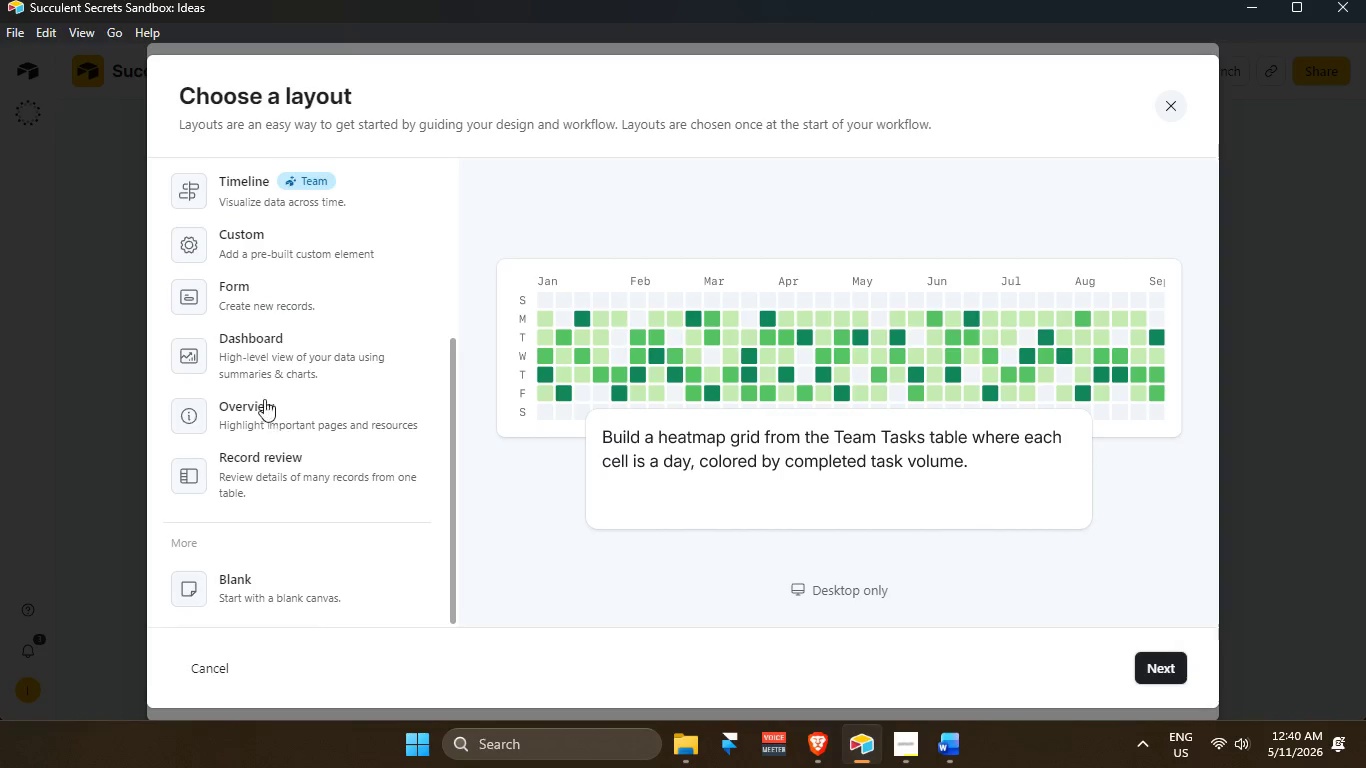 
left_click([276, 287])
 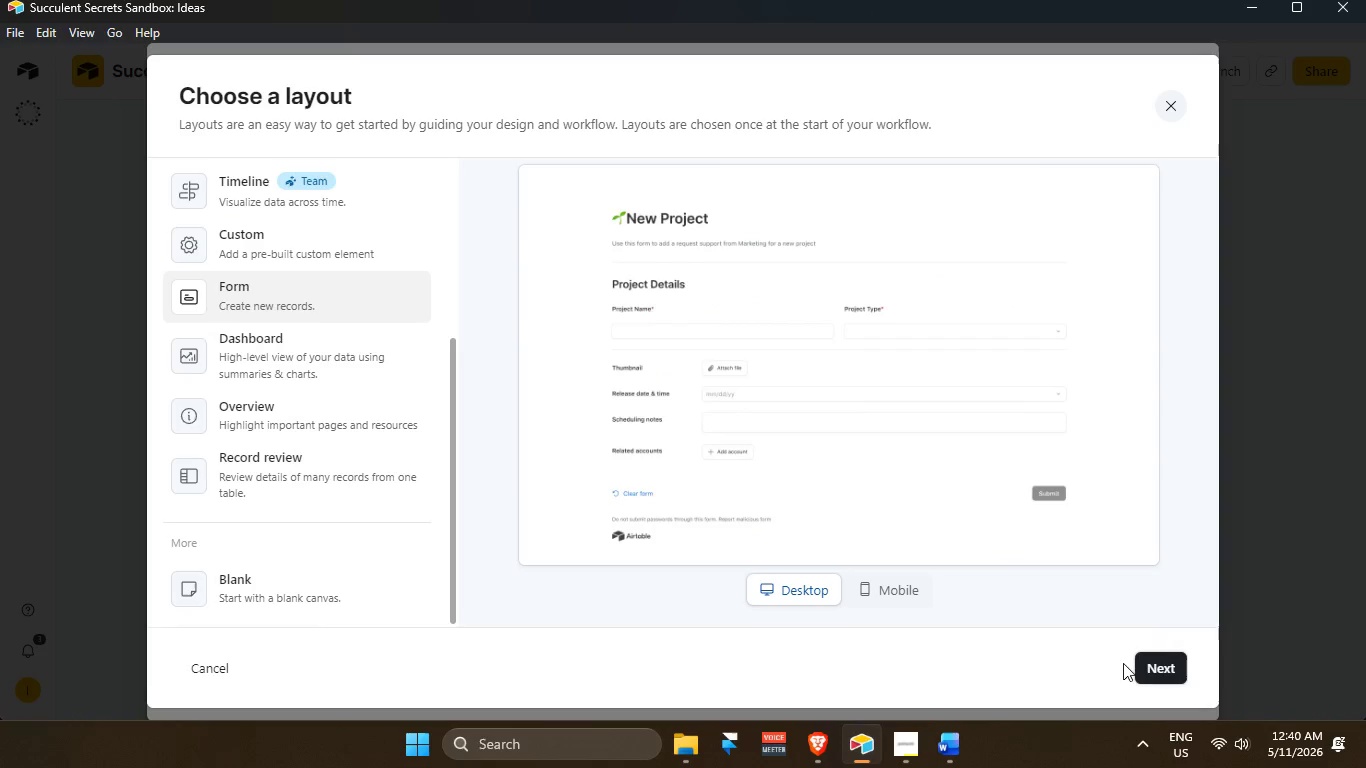 
left_click([1168, 660])
 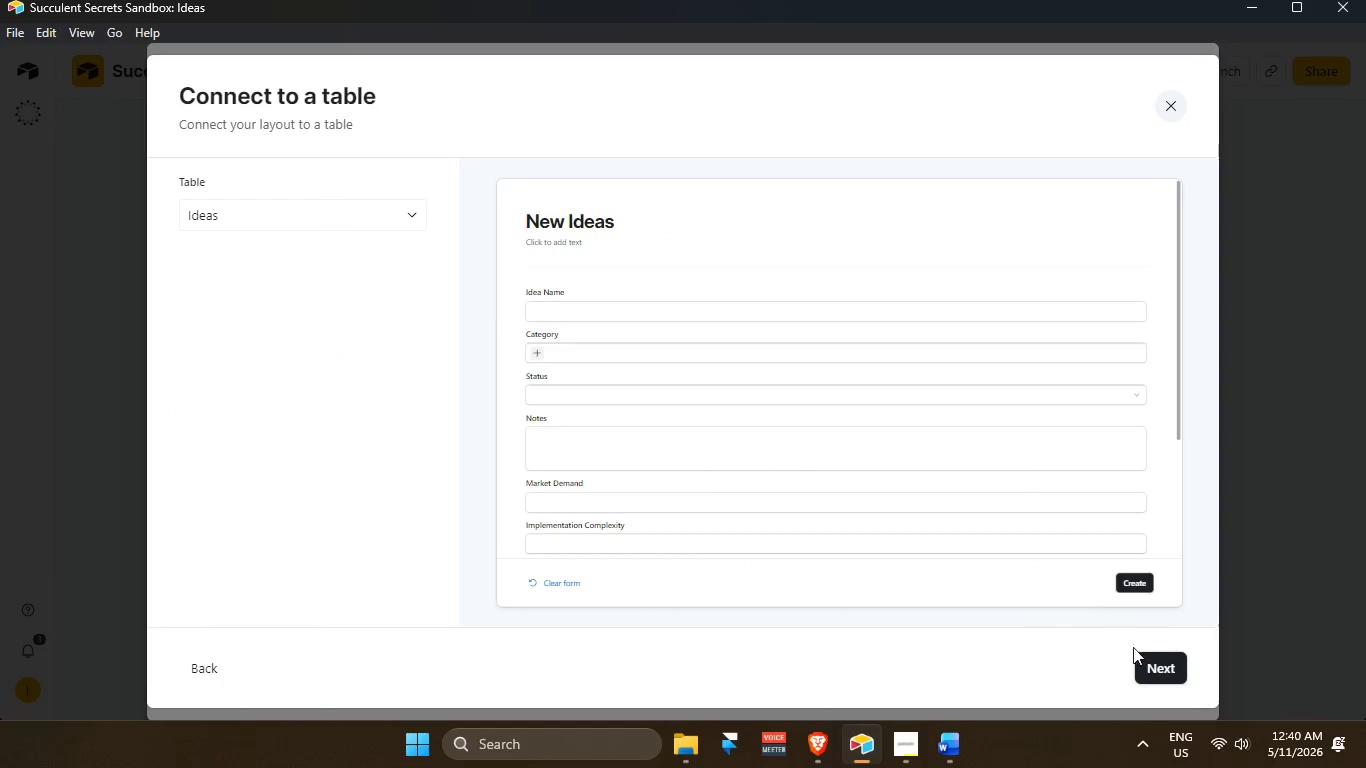 
left_click([1166, 663])
 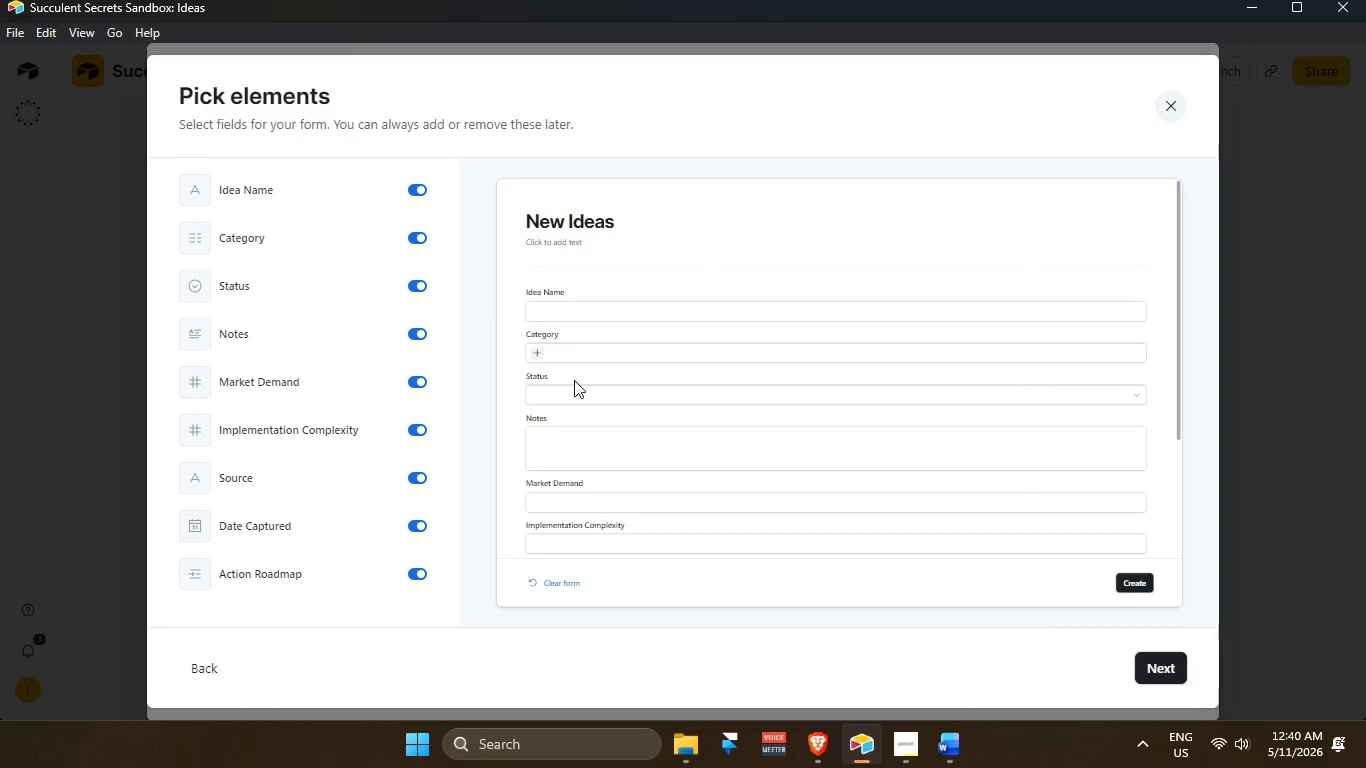 
left_click([200, 671])
 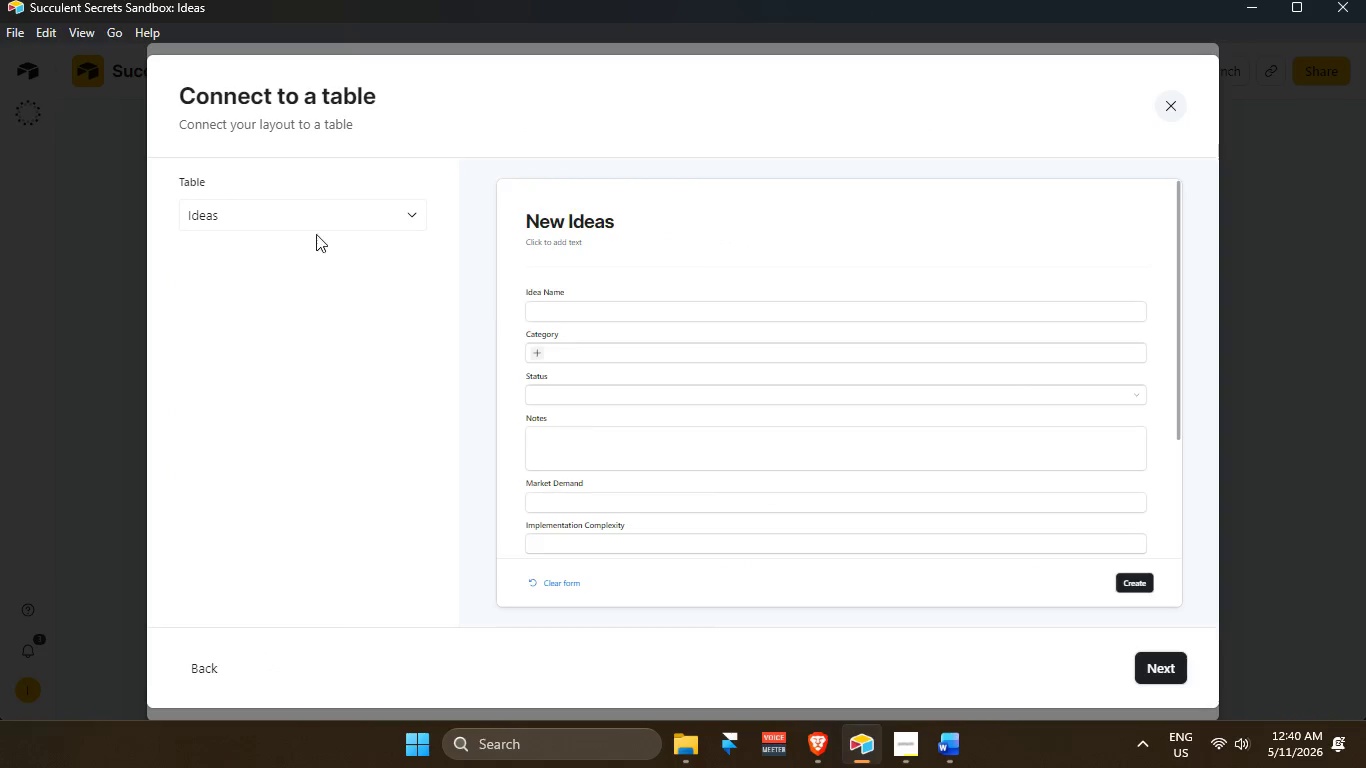 
left_click([307, 215])
 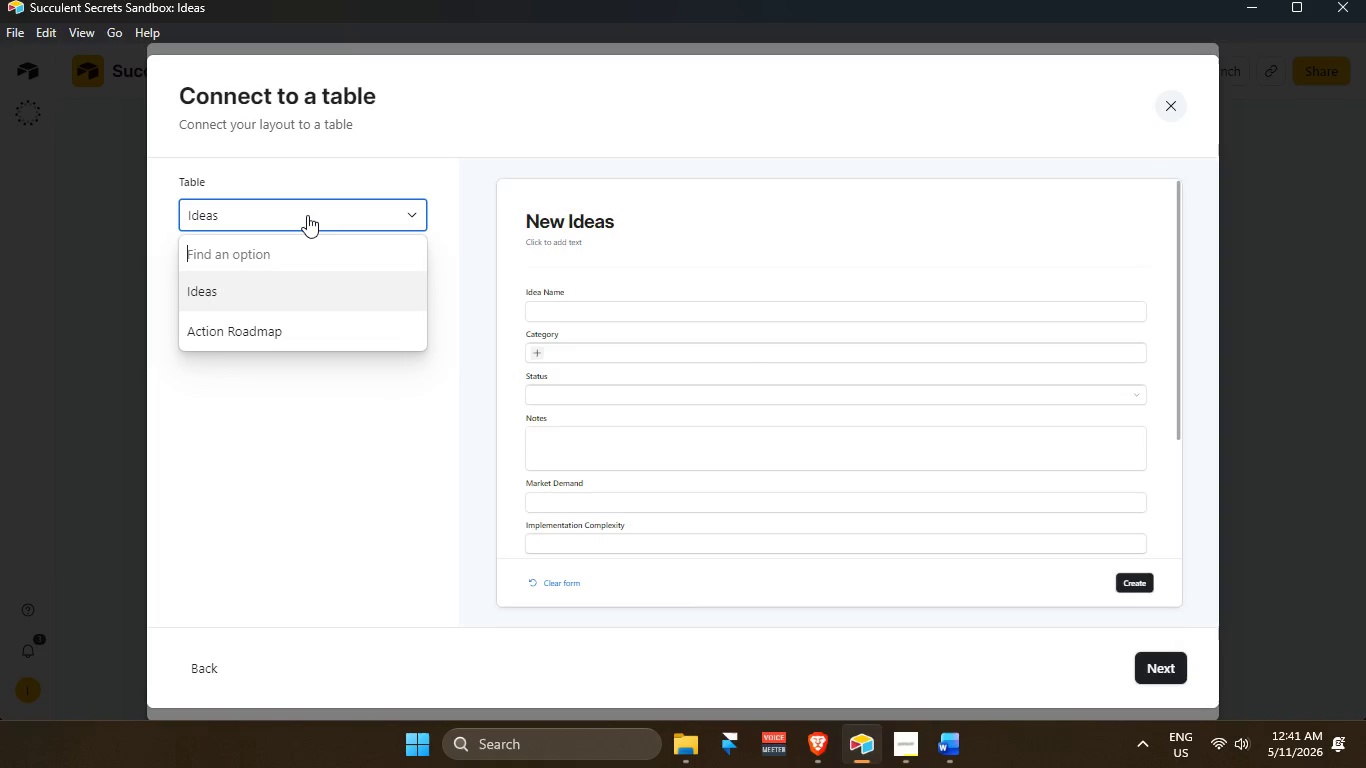 
left_click([320, 503])
 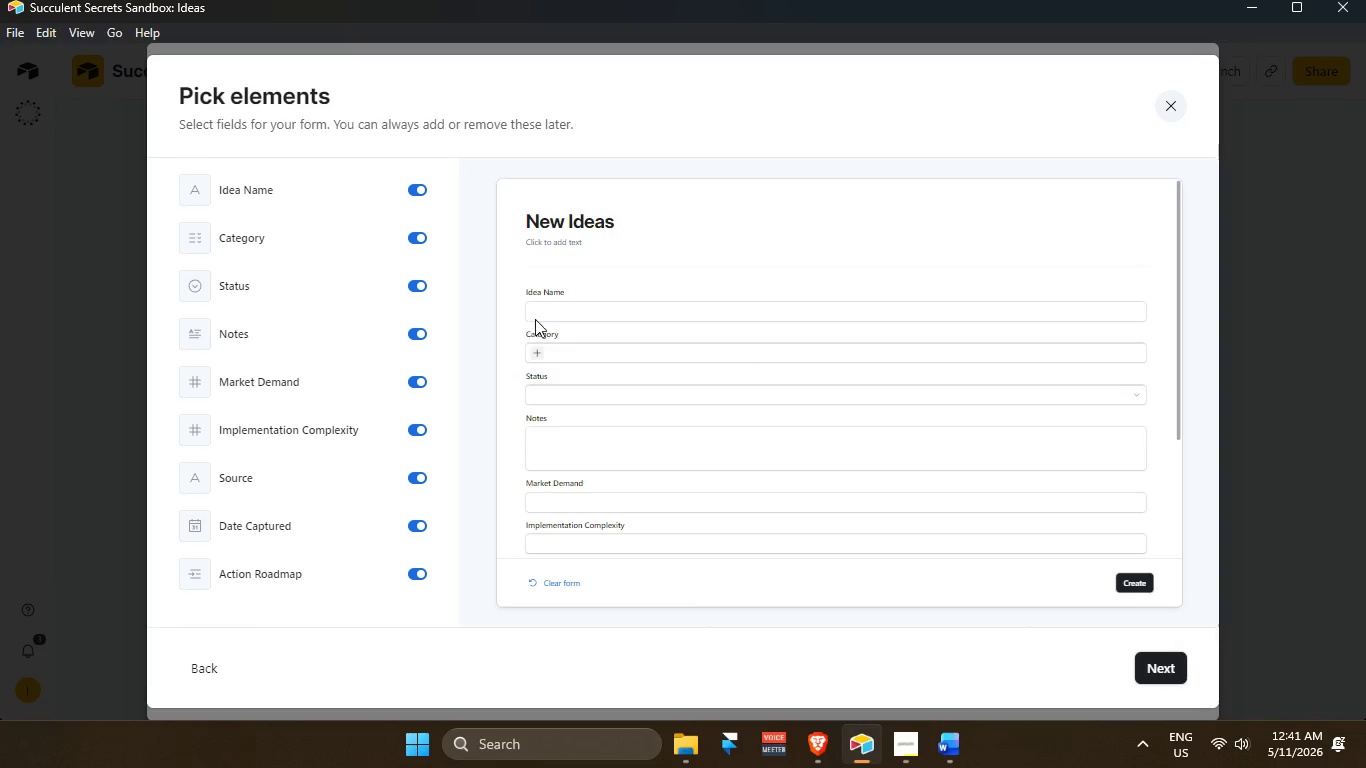 
wait(15.41)
 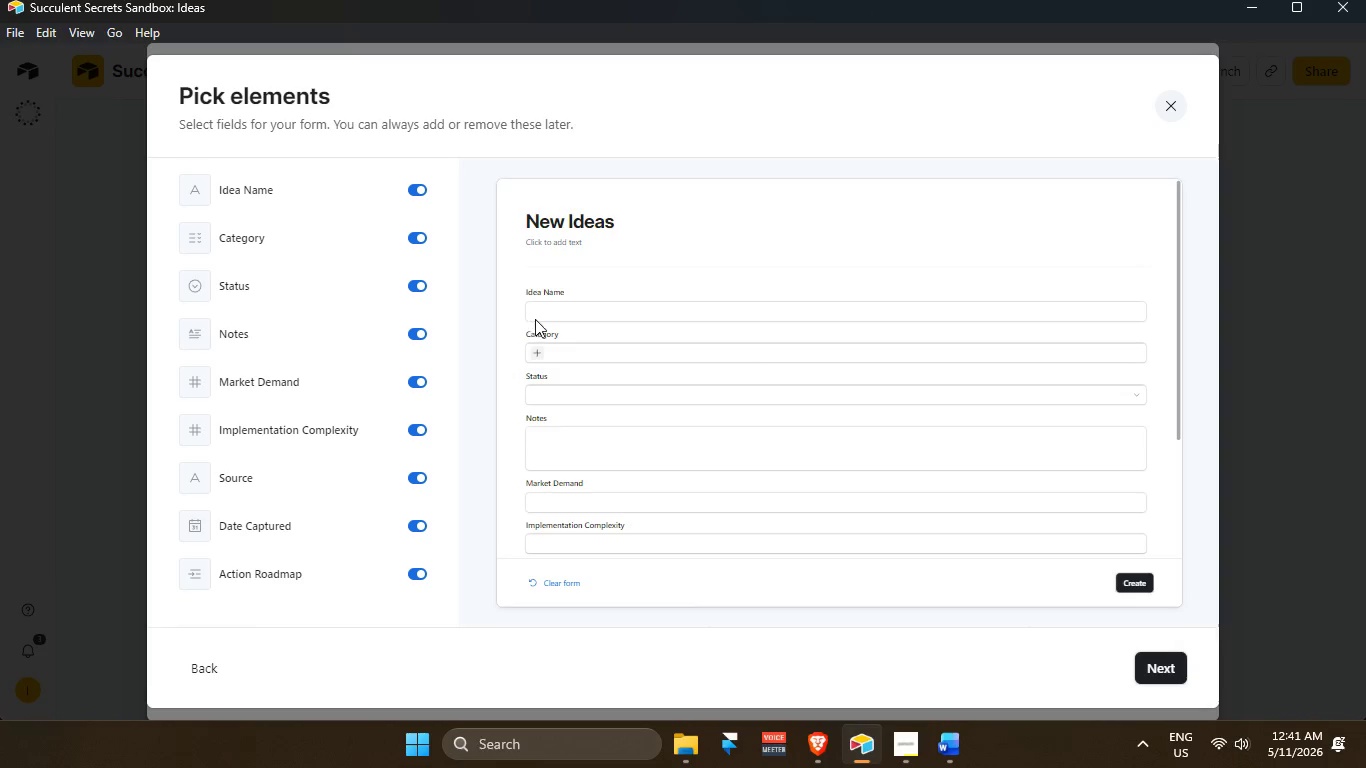 
left_click_drag(start_coordinate=[414, 379], to_coordinate=[414, 374])
 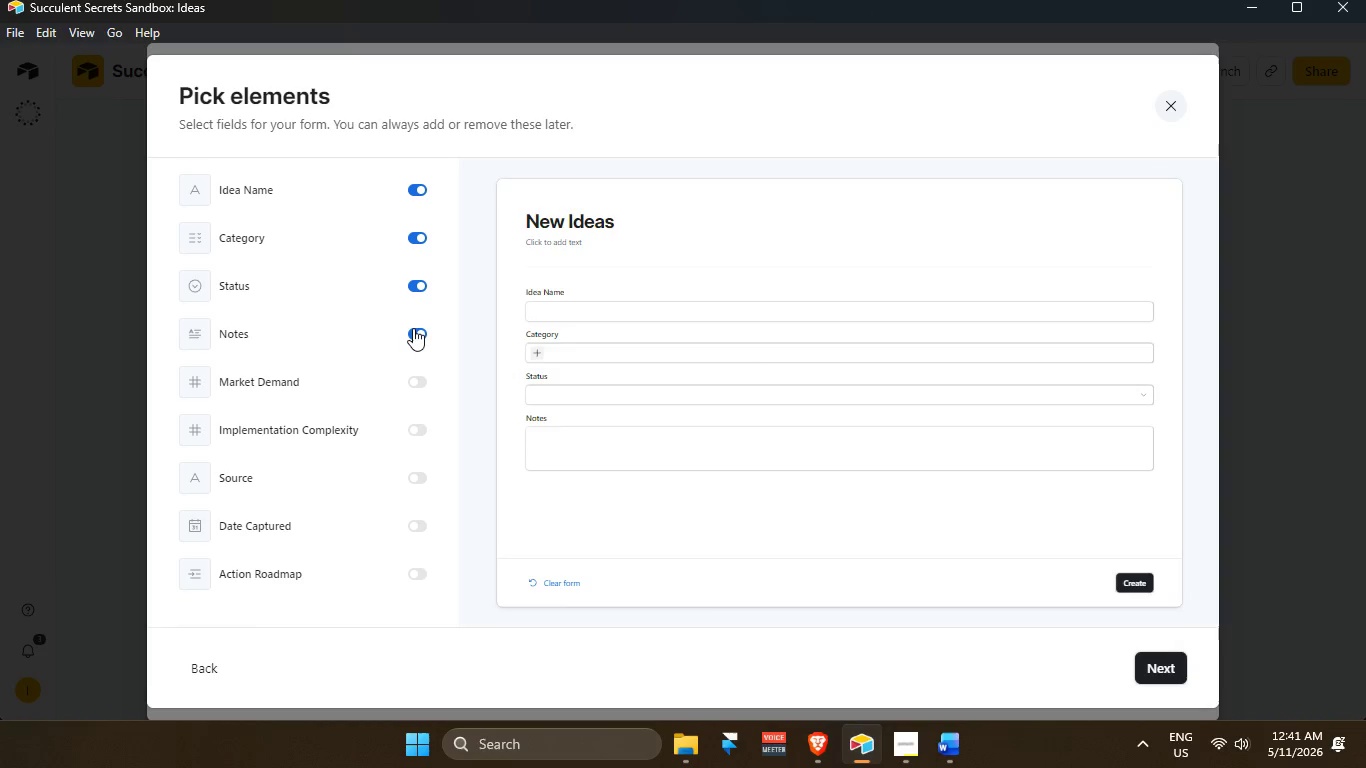 
triple_click([413, 326])
 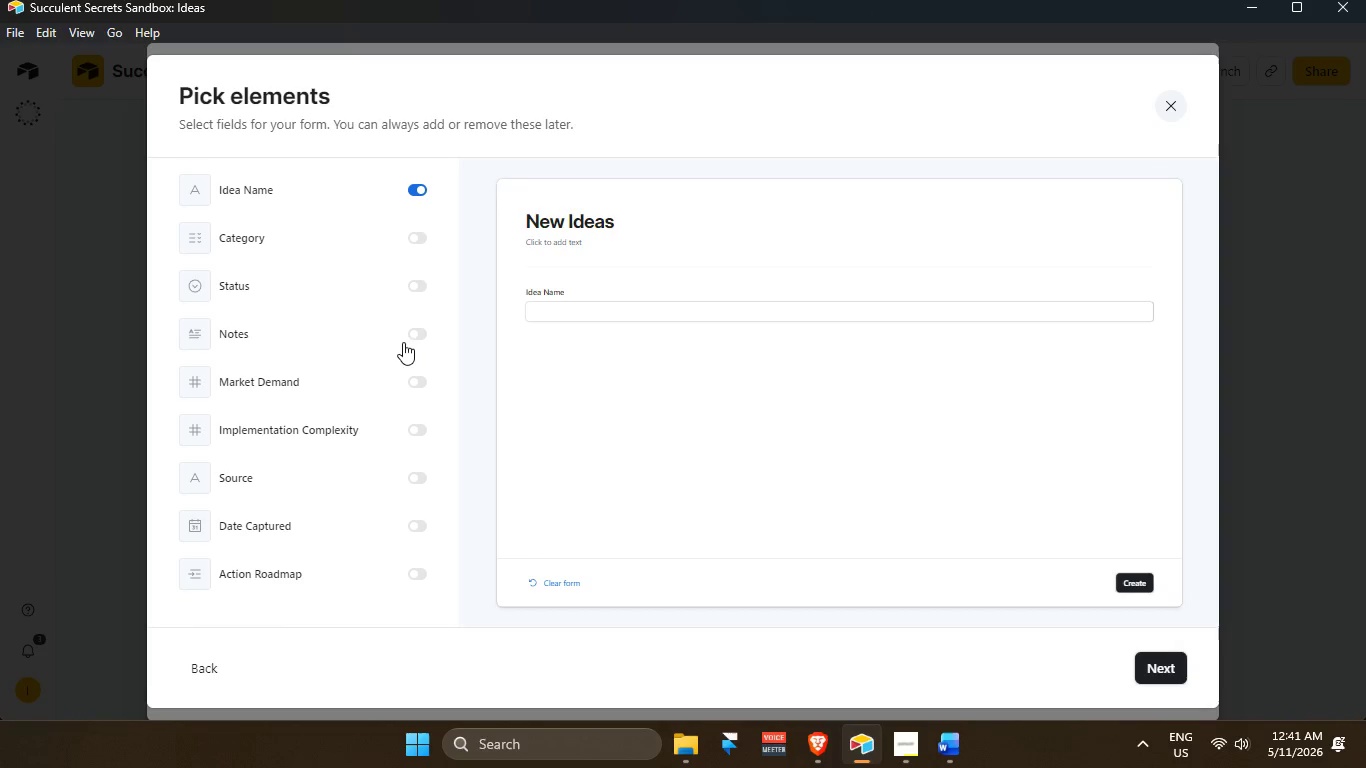 
scroll: coordinate [755, 414], scroll_direction: down, amount: 2.0
 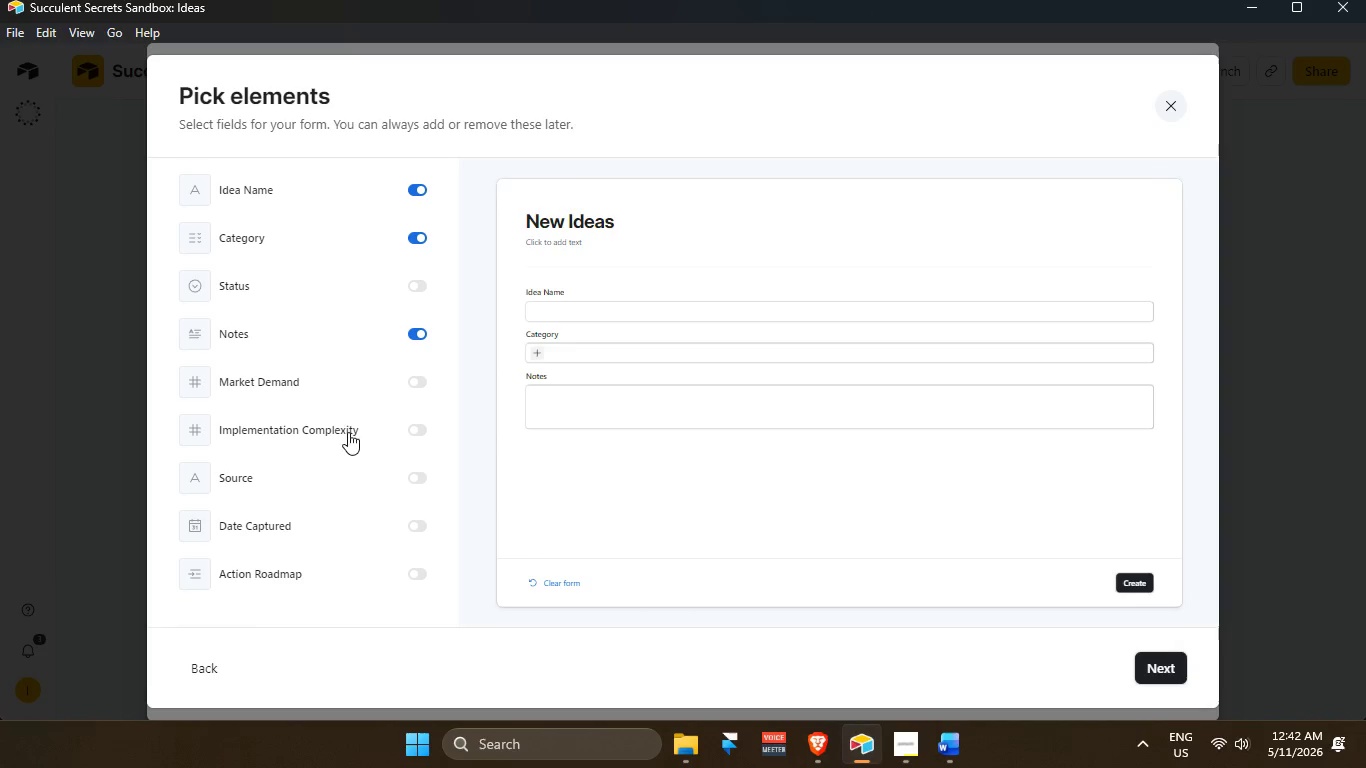 
wait(63.04)
 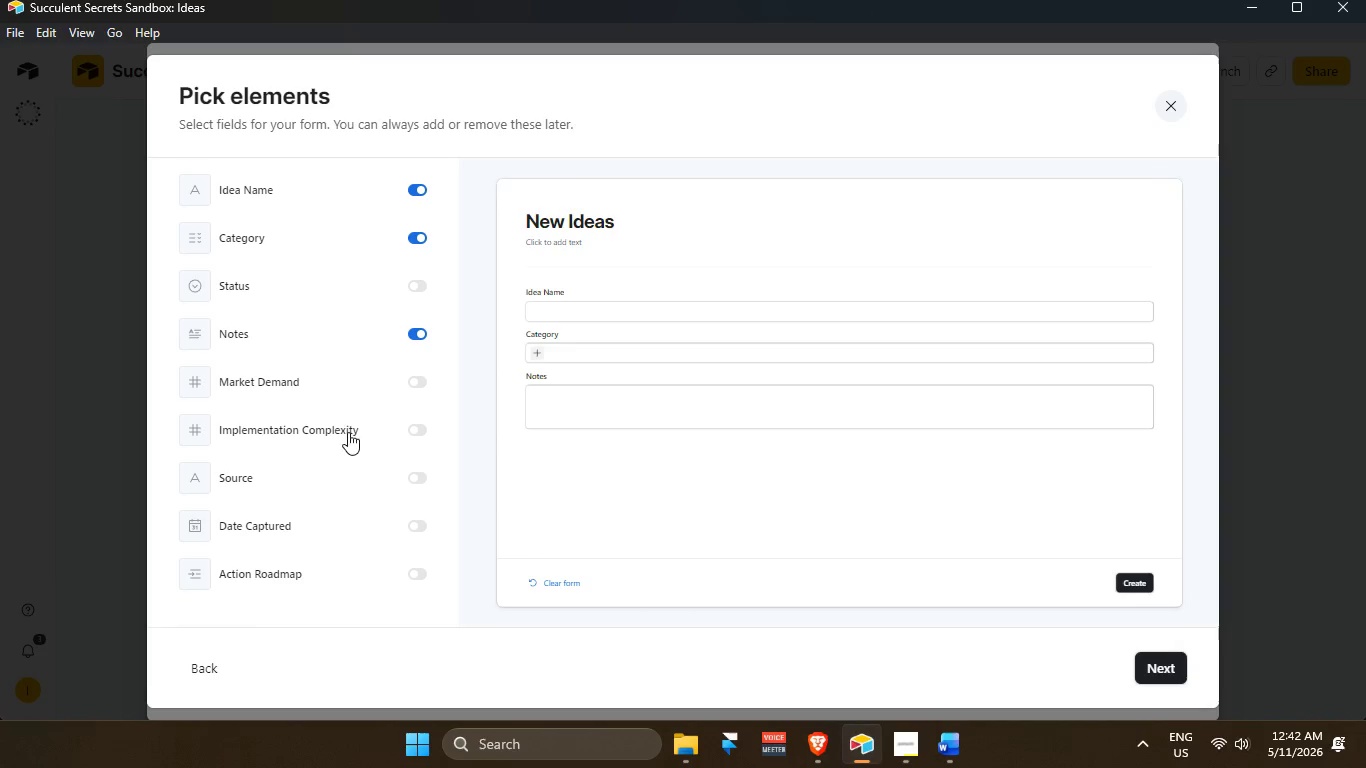 
left_click([420, 423])
 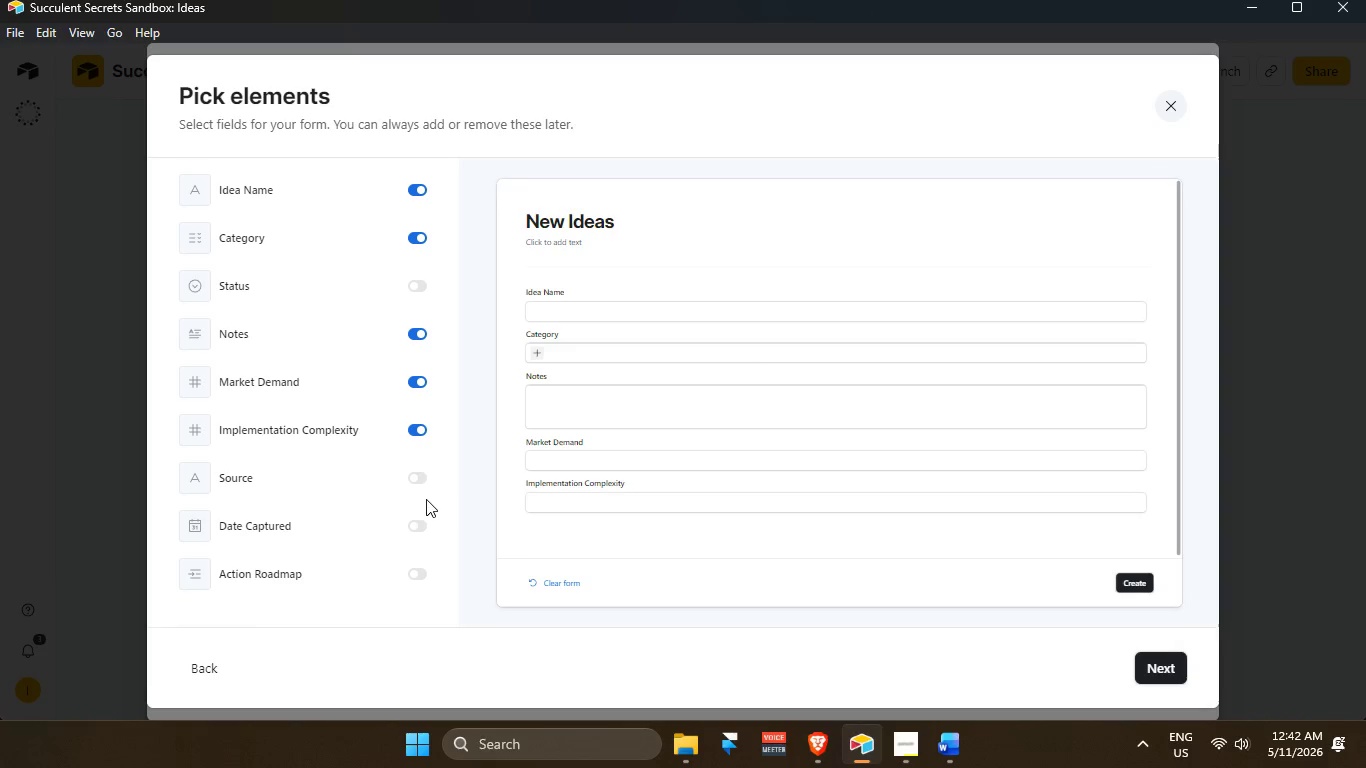 
left_click([423, 471])
 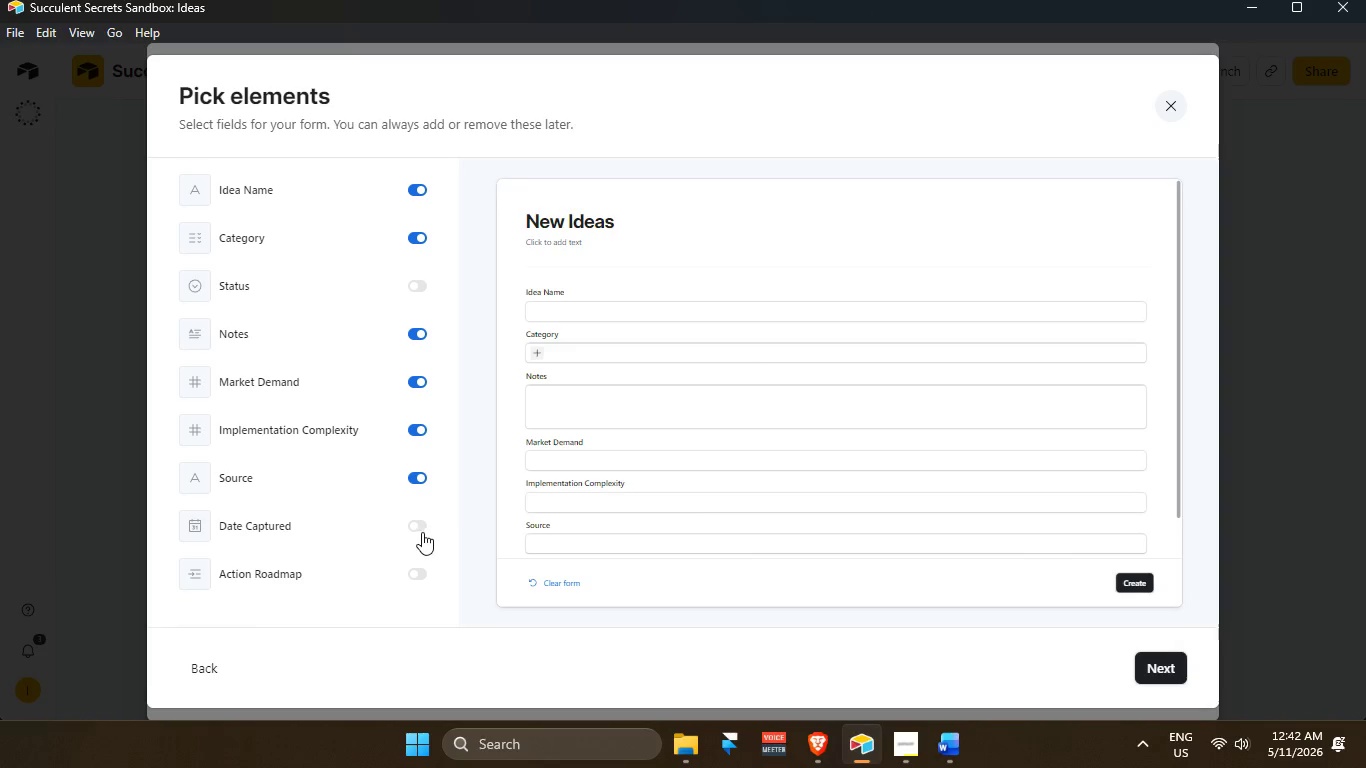 
left_click([419, 521])
 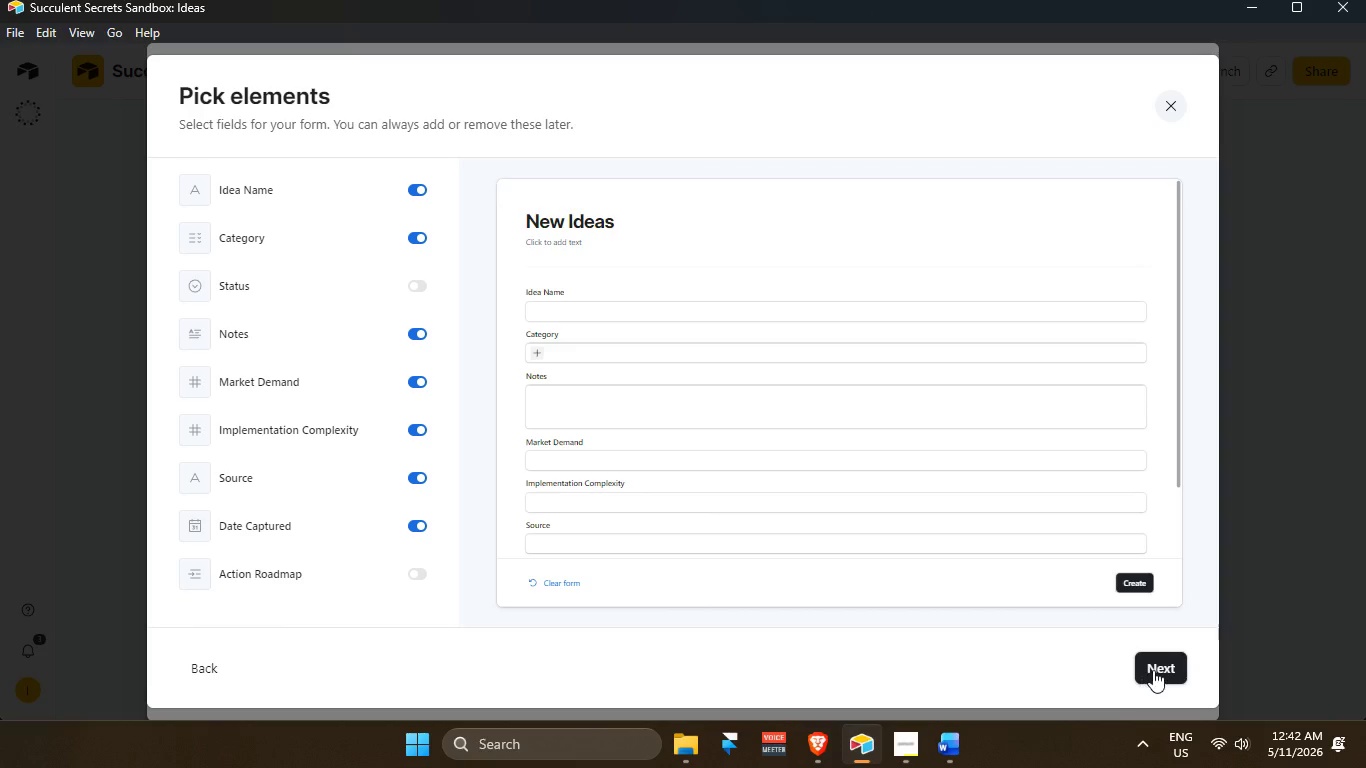 
left_click([1175, 671])
 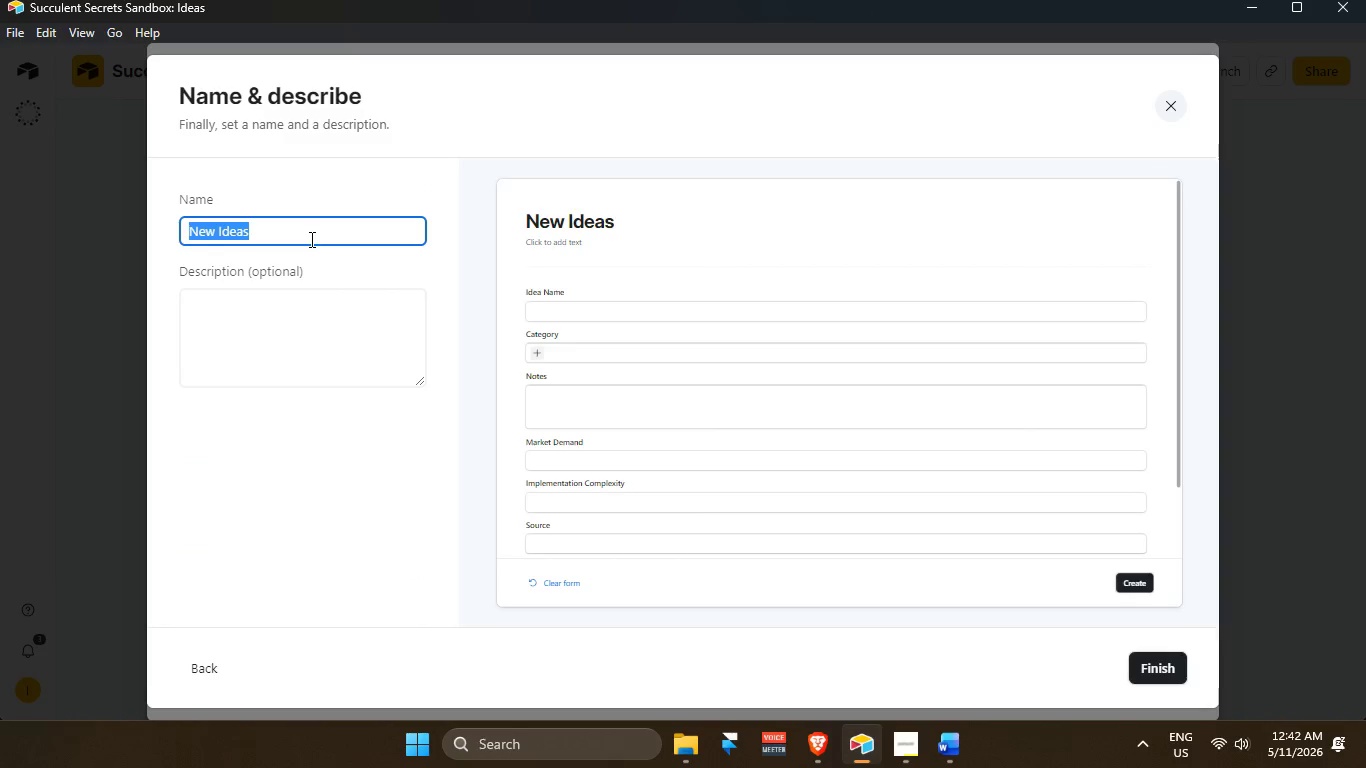 
wait(9.2)
 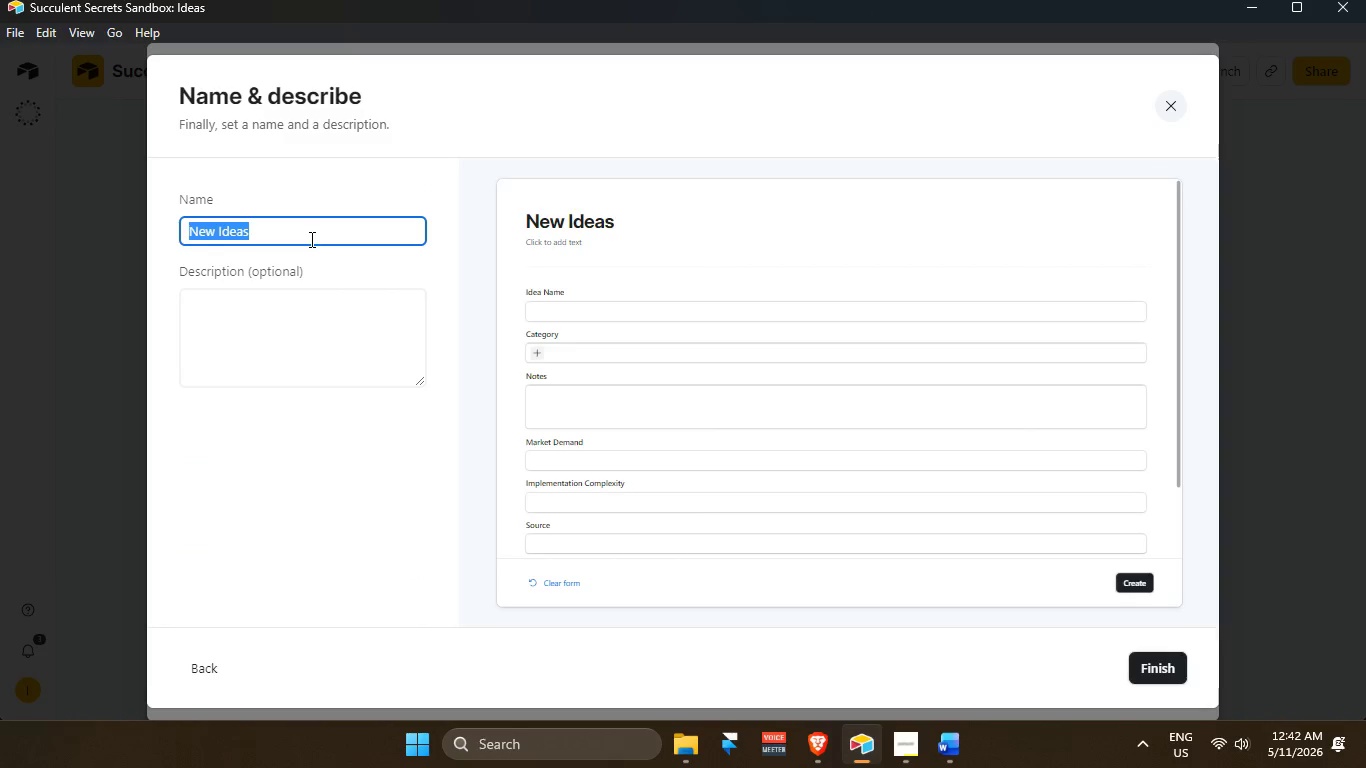 
key(Backspace)
 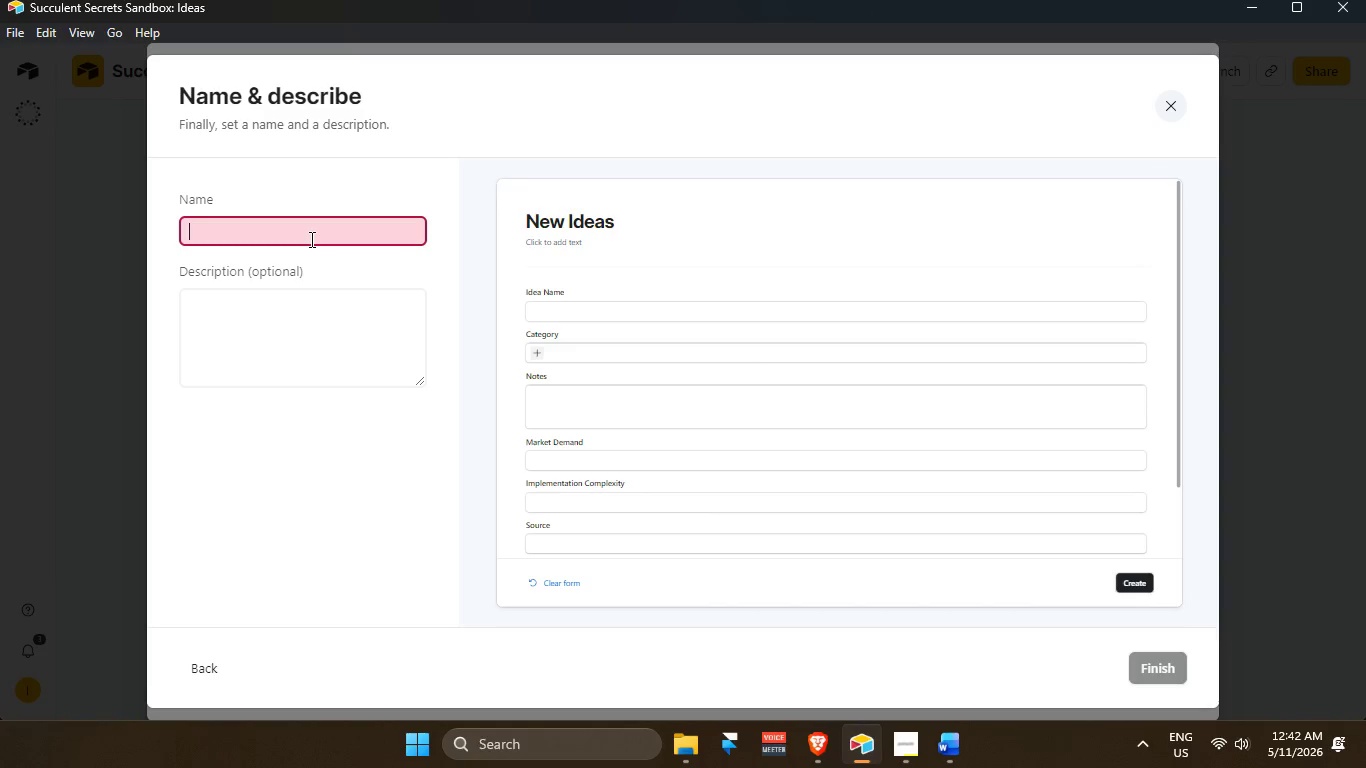 
hold_key(key=ShiftLeft, duration=17.16)
 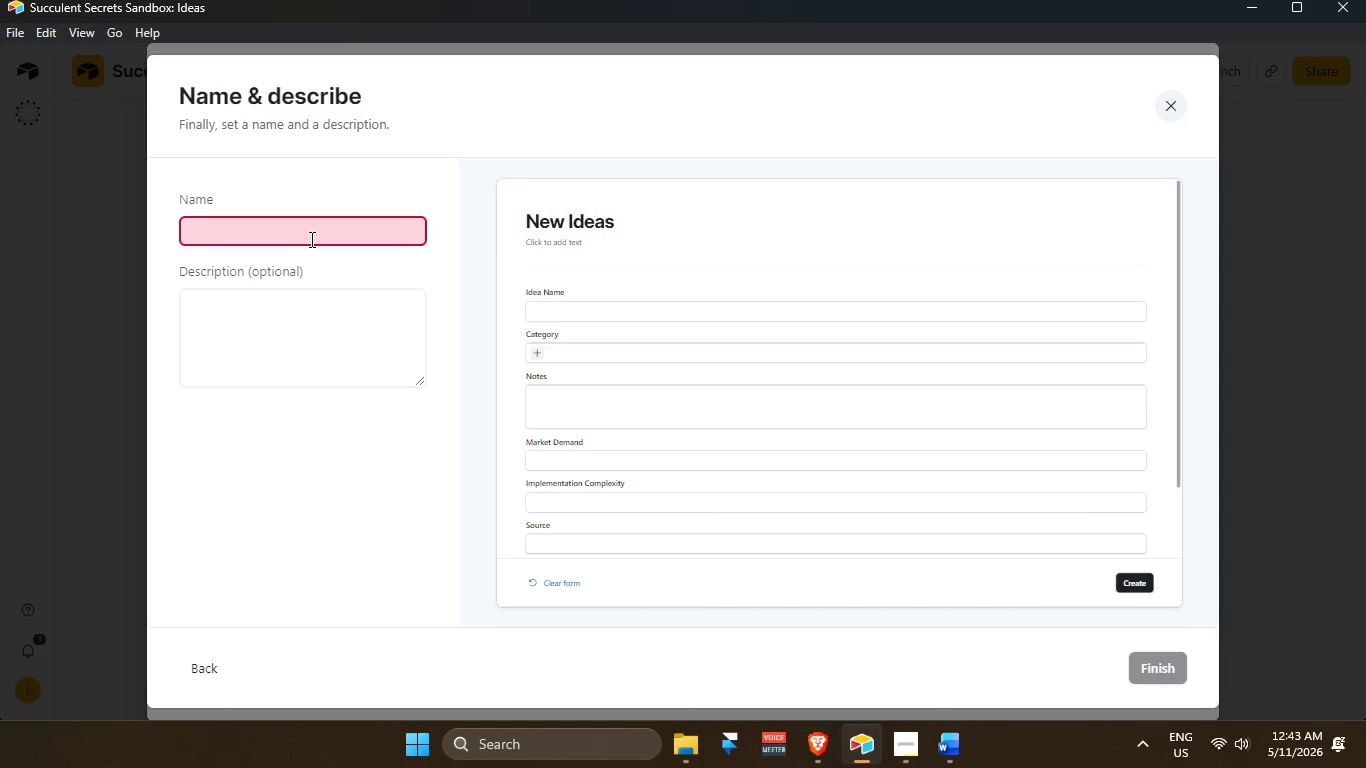 
type(Form)
 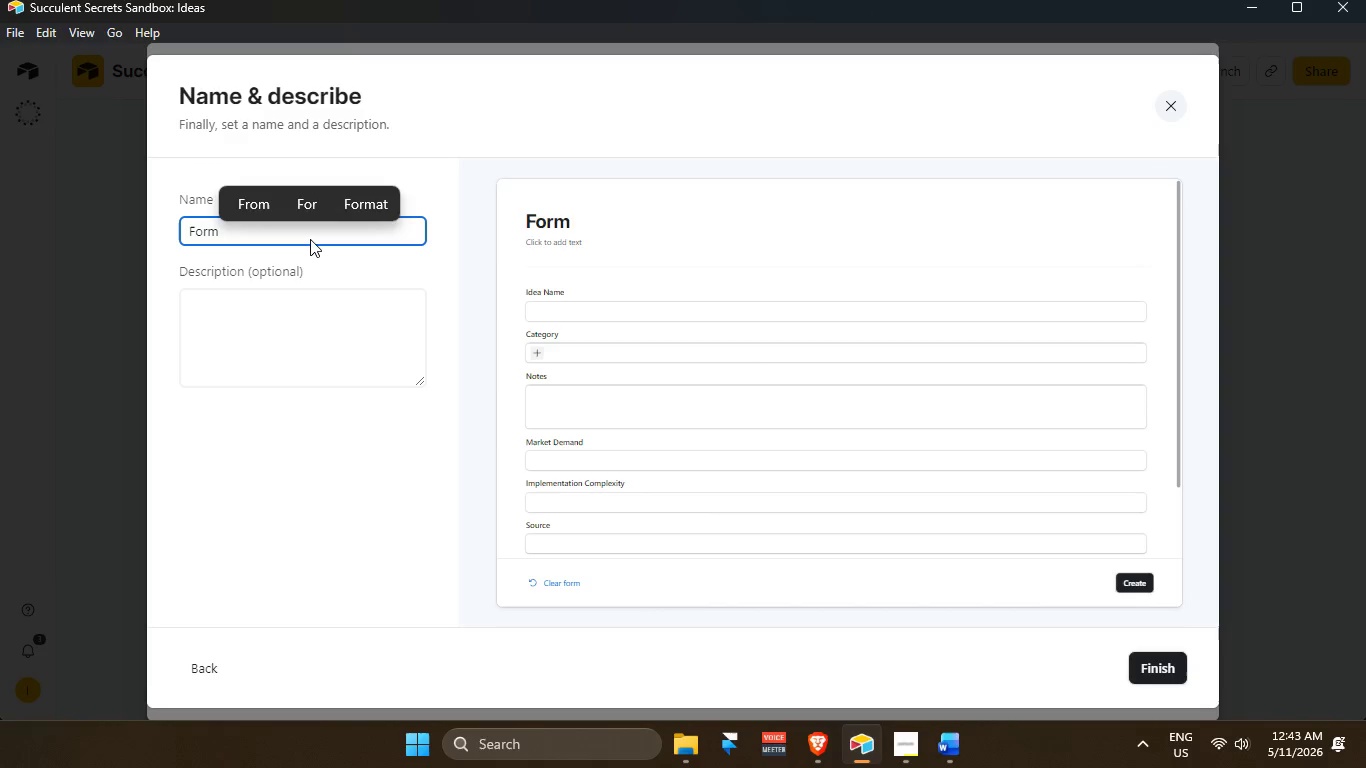 
key(Enter)
 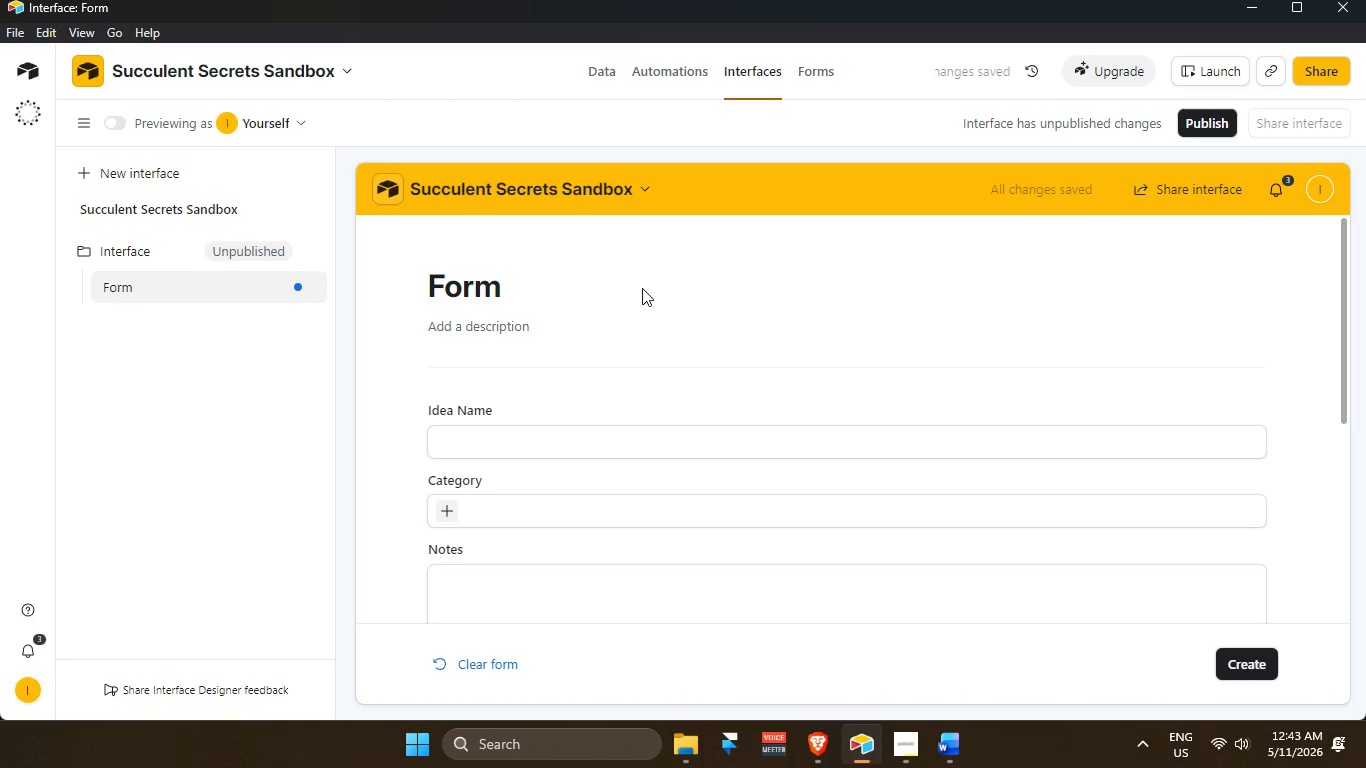 
scroll: coordinate [642, 288], scroll_direction: up, amount: 1.0
 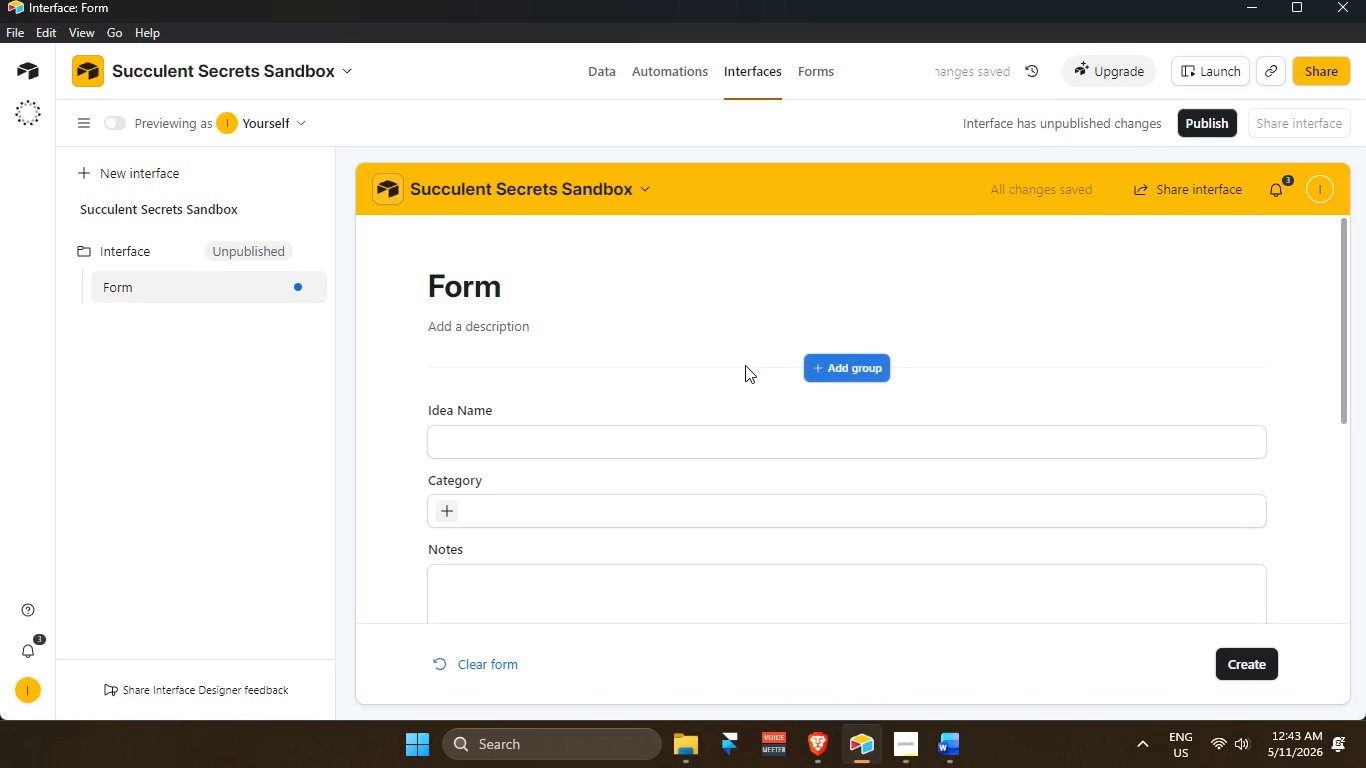 
hold_key(key=ControlLeft, duration=0.39)
 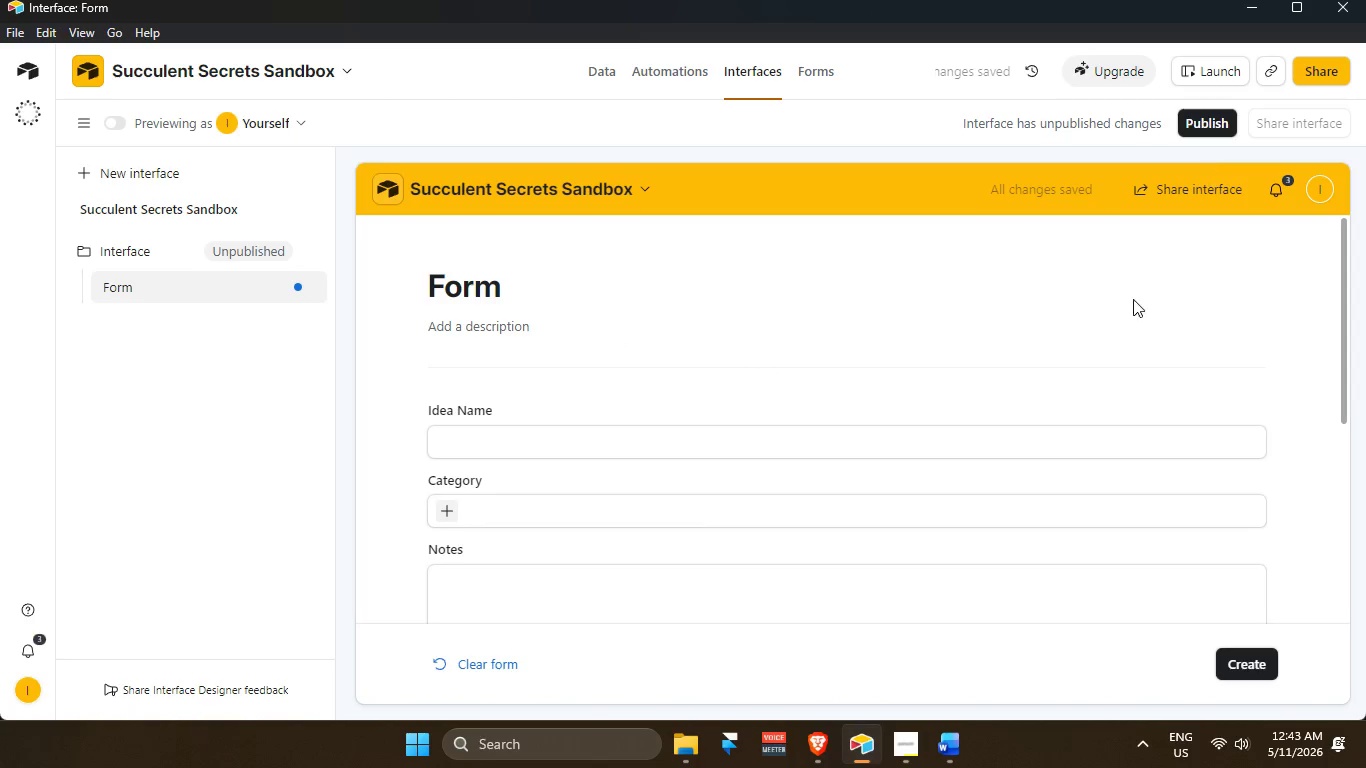 
scroll: coordinate [1028, 512], scroll_direction: down, amount: 11.0
 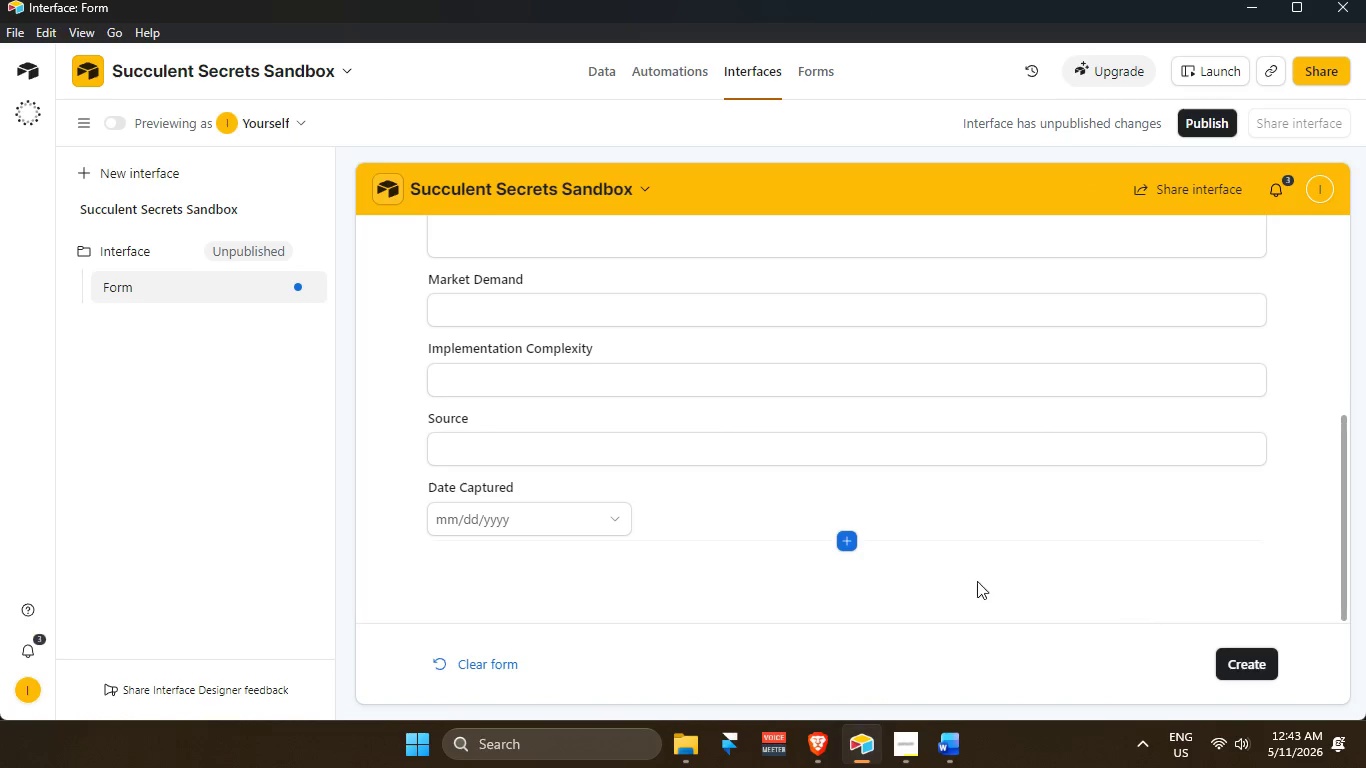 
left_click([197, 419])
 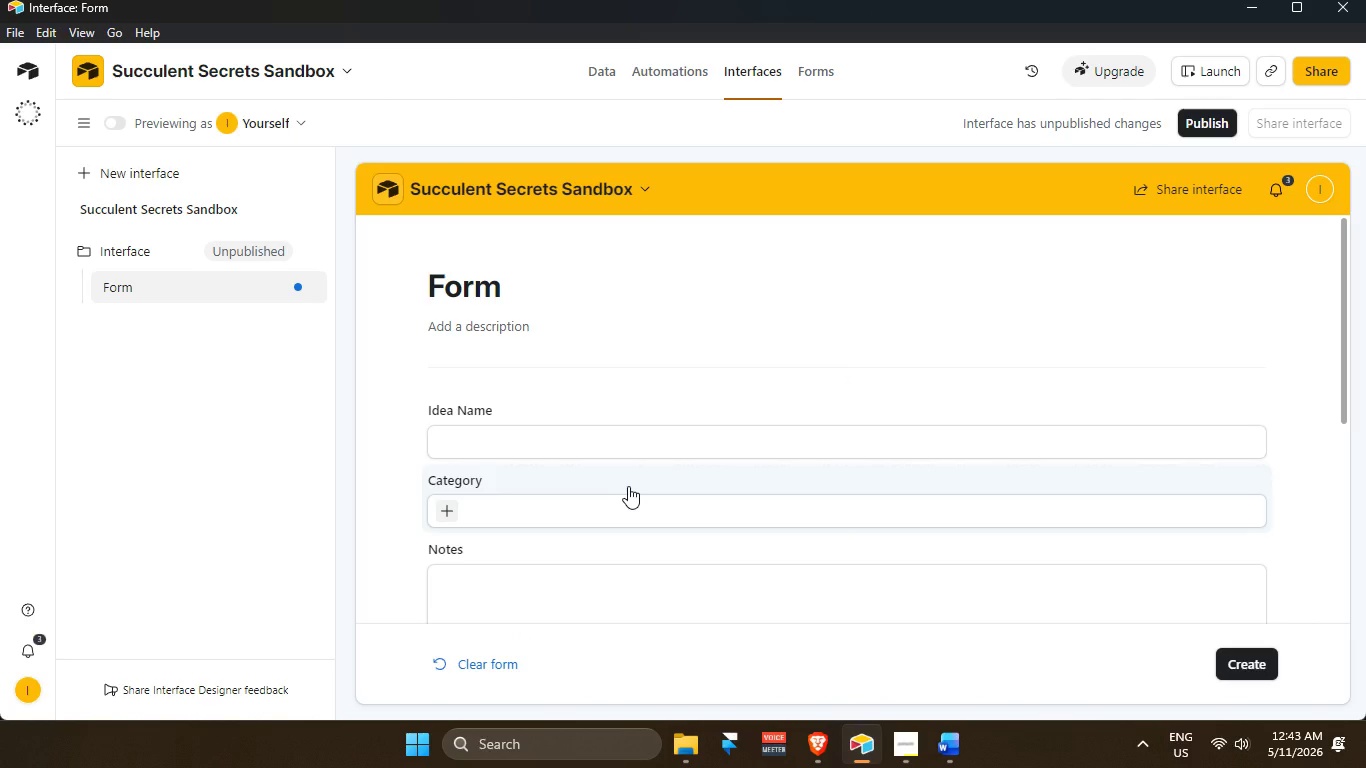 
scroll: coordinate [314, 377], scroll_direction: up, amount: 13.0
 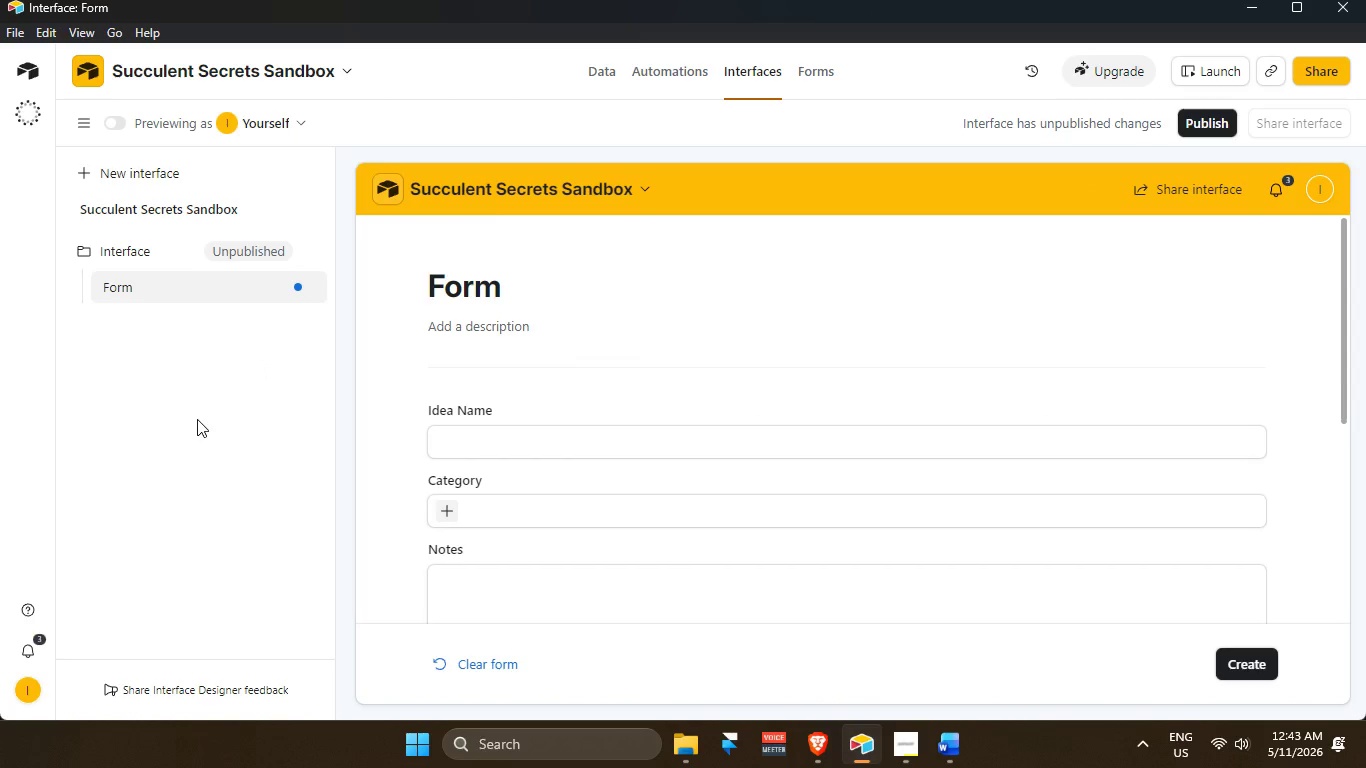 
wait(38.15)
 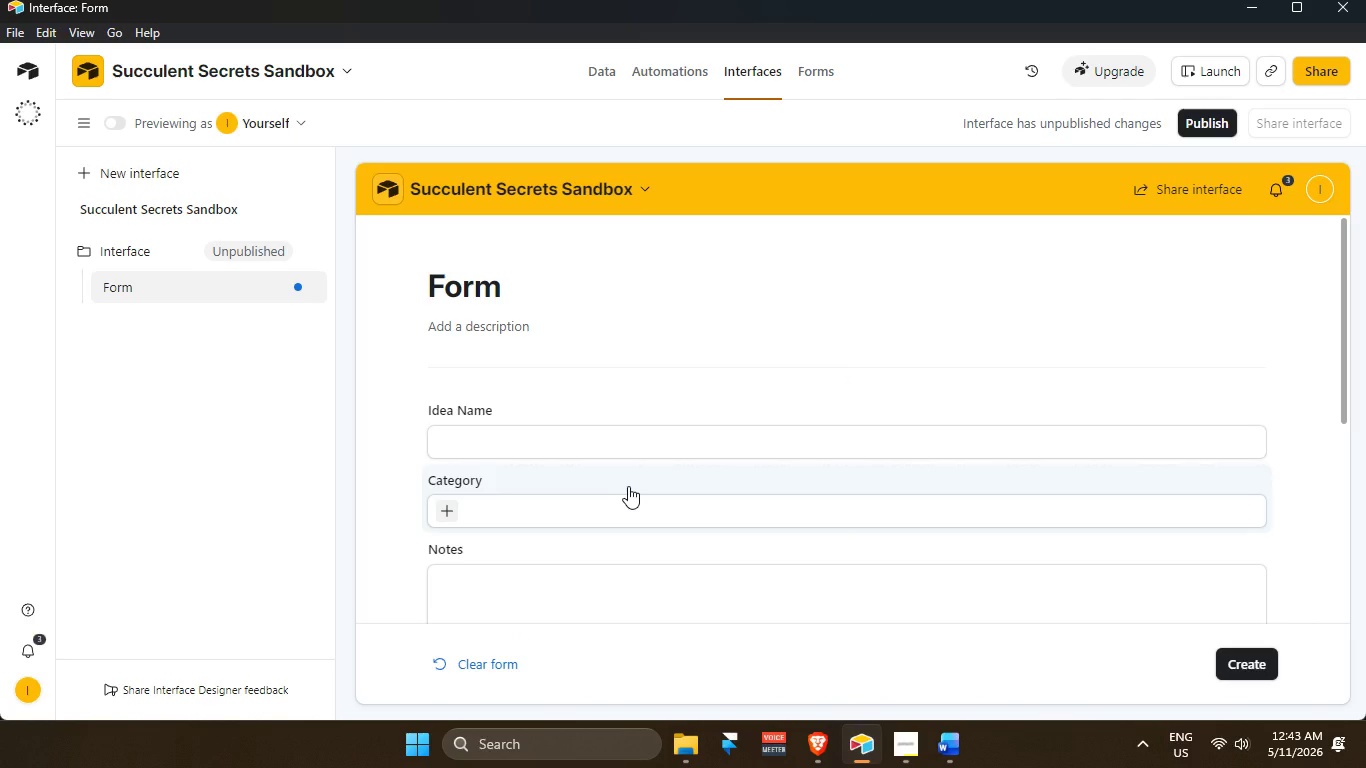 
scroll: coordinate [799, 335], scroll_direction: down, amount: 4.0
 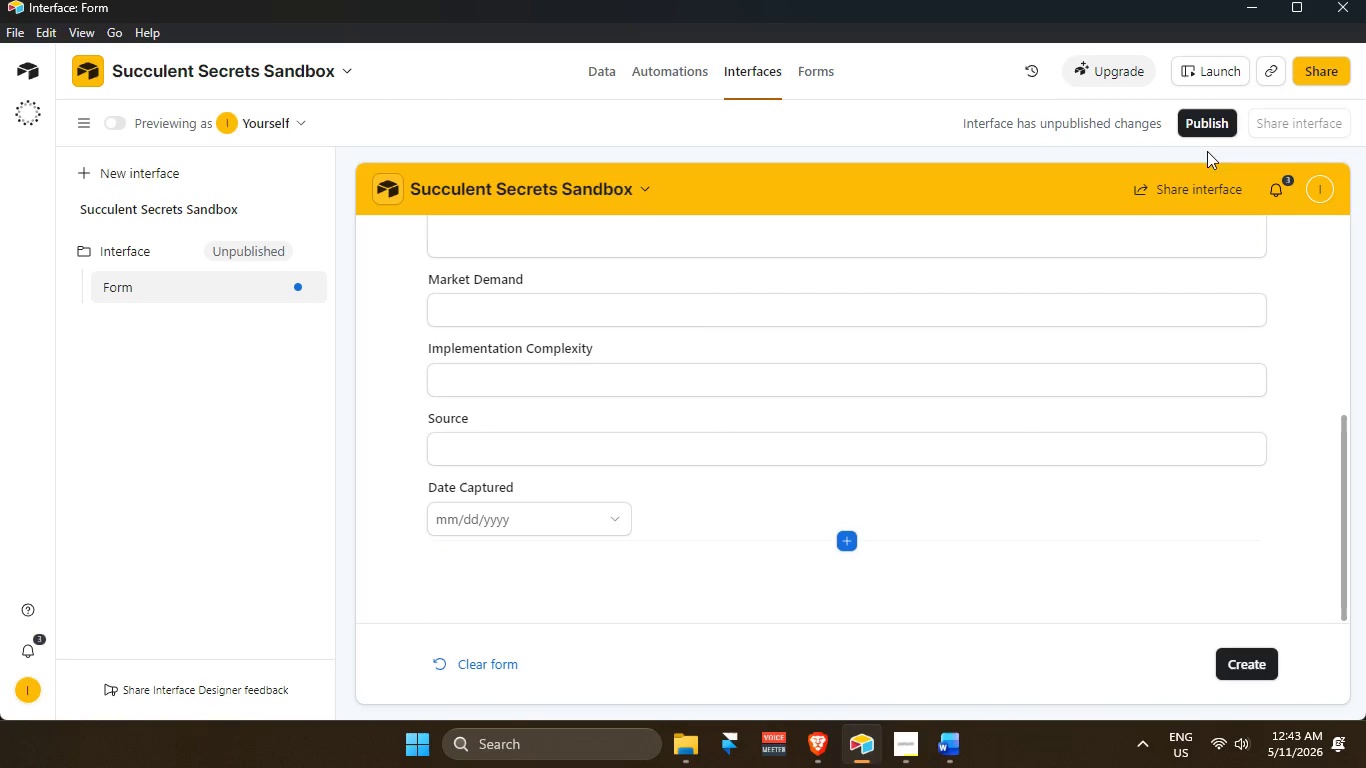 
left_click([1215, 133])
 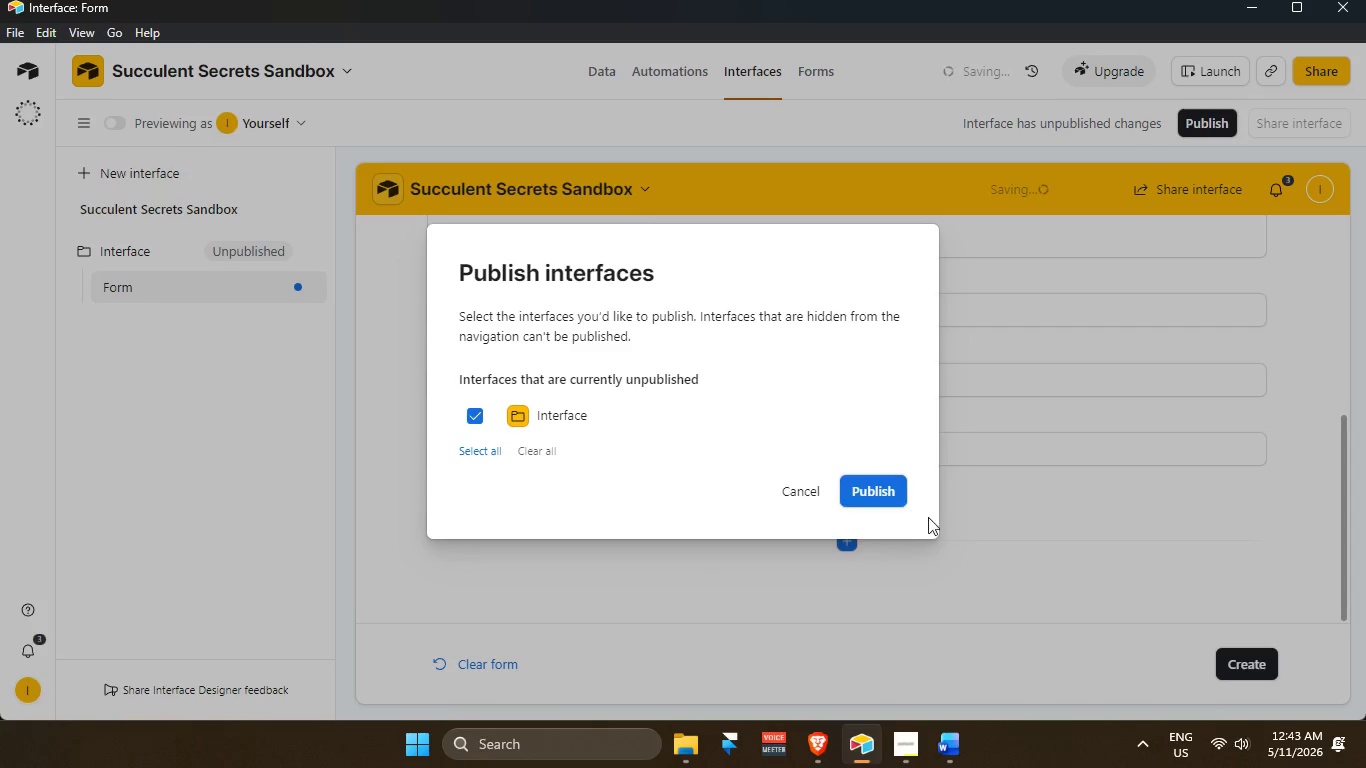 
left_click([886, 488])
 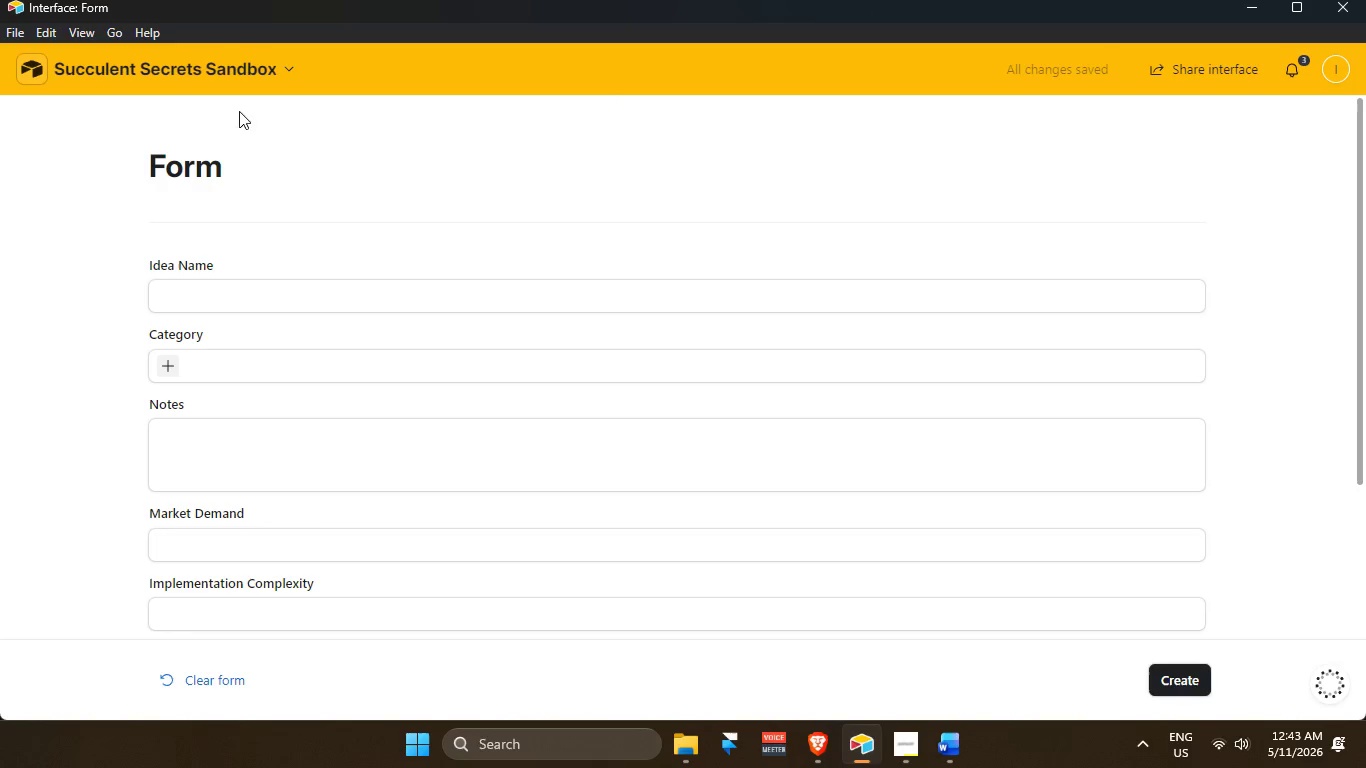 
left_click([99, 63])
 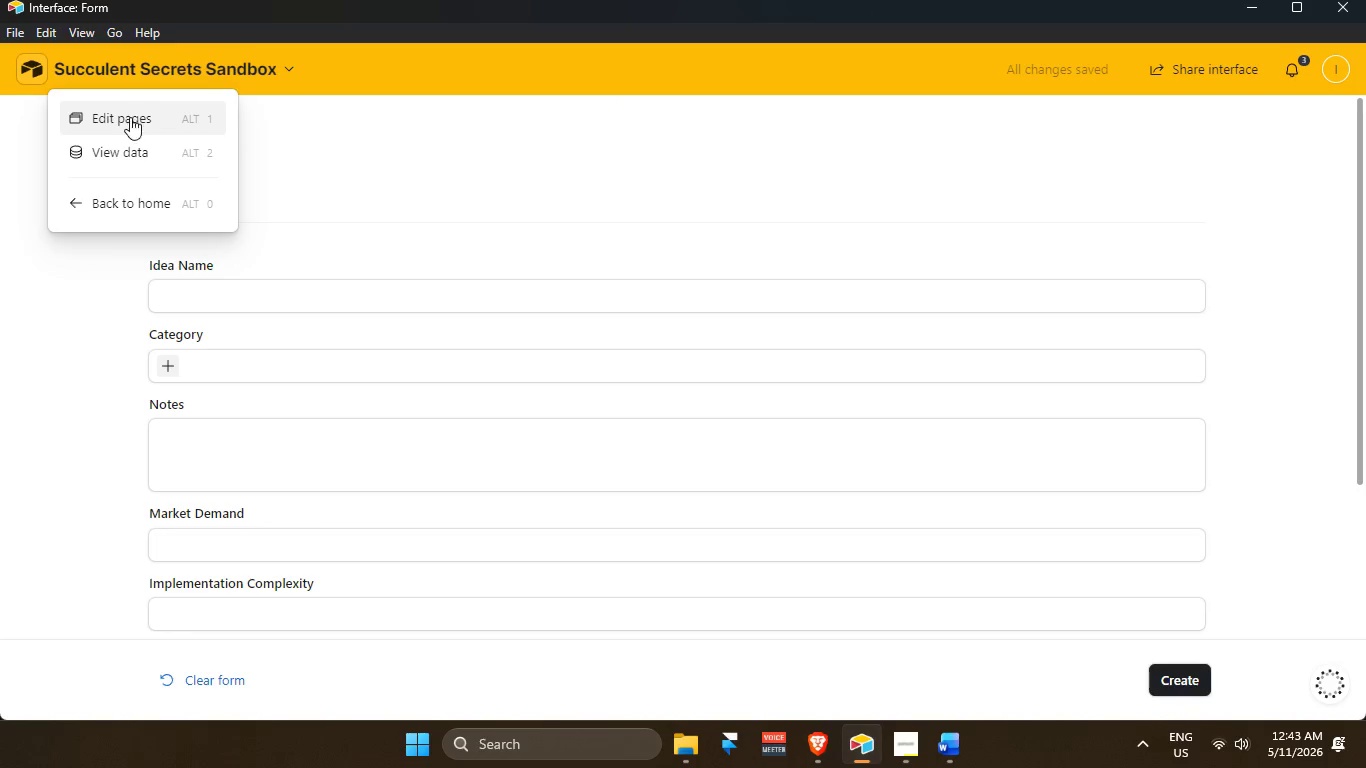 
left_click([130, 120])
 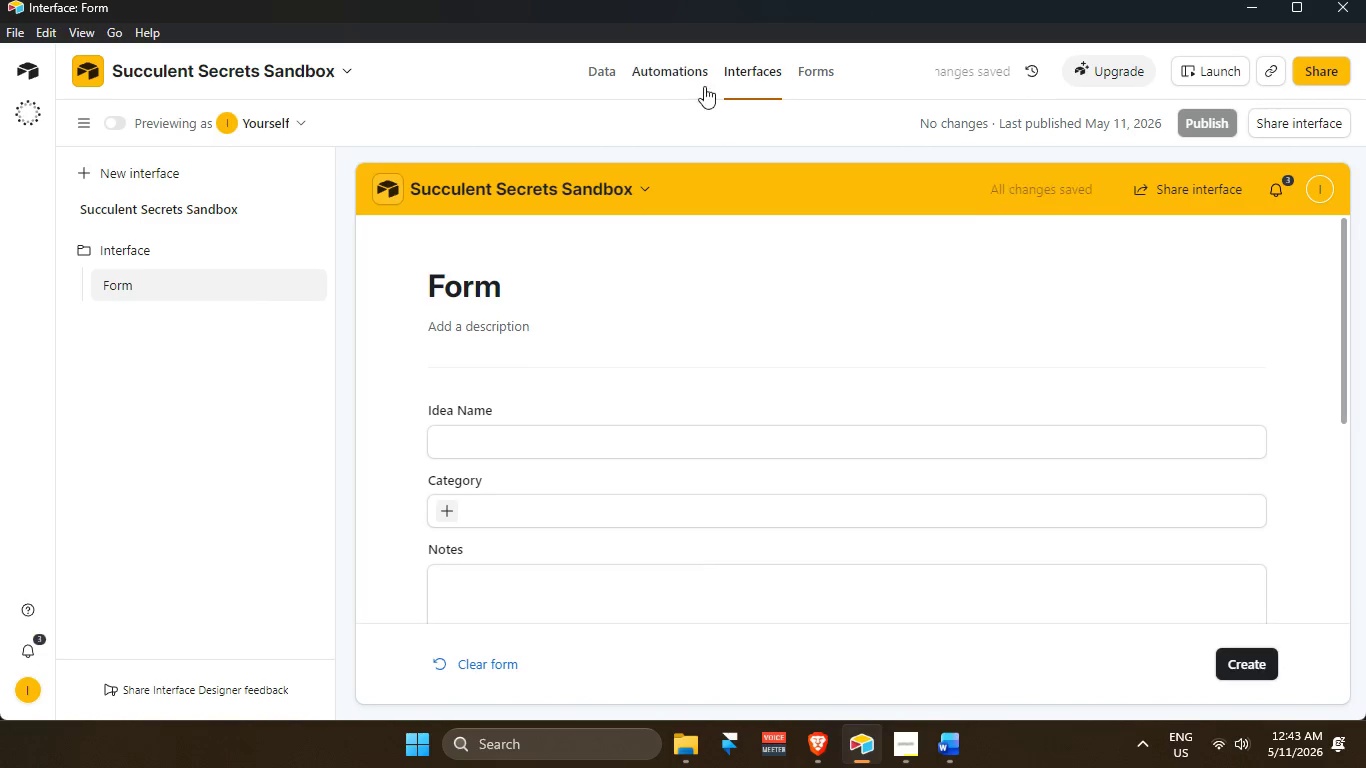 
left_click([689, 62])
 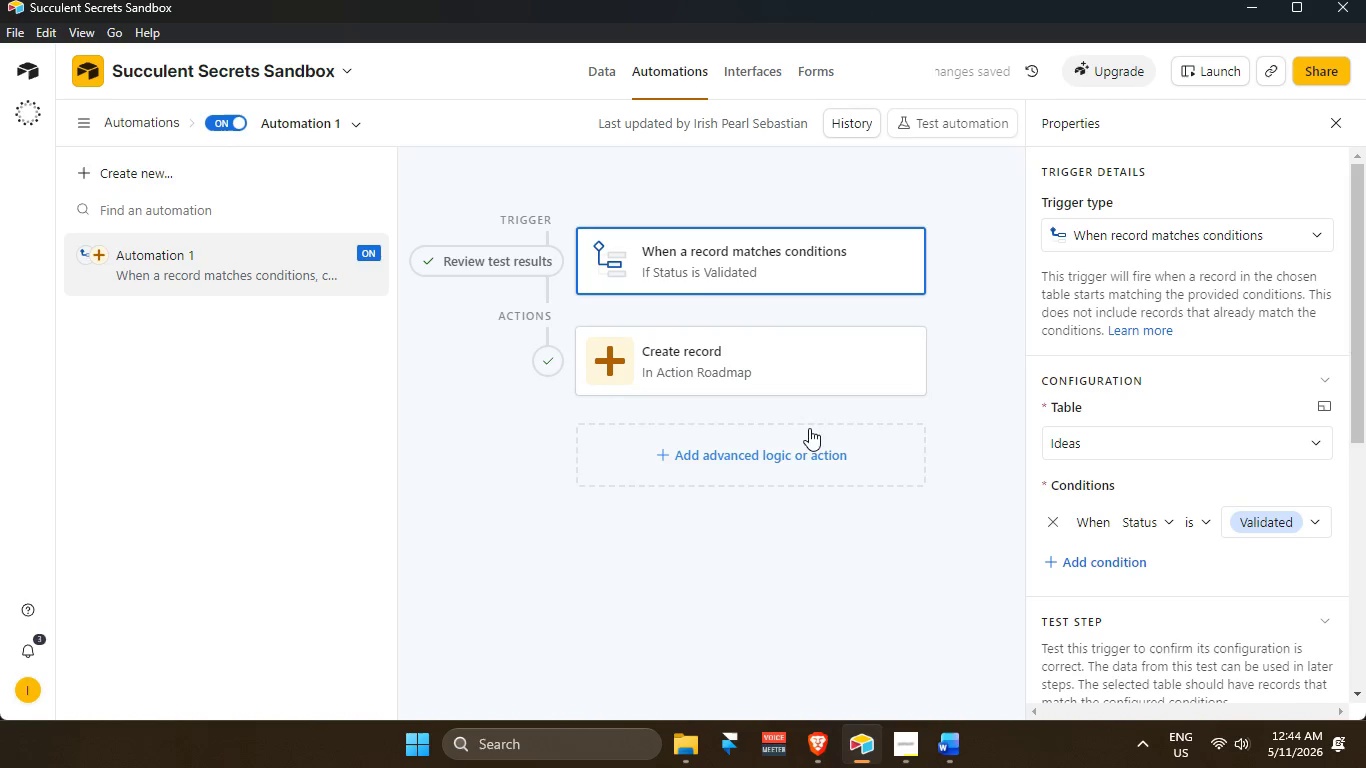 
left_click([794, 370])
 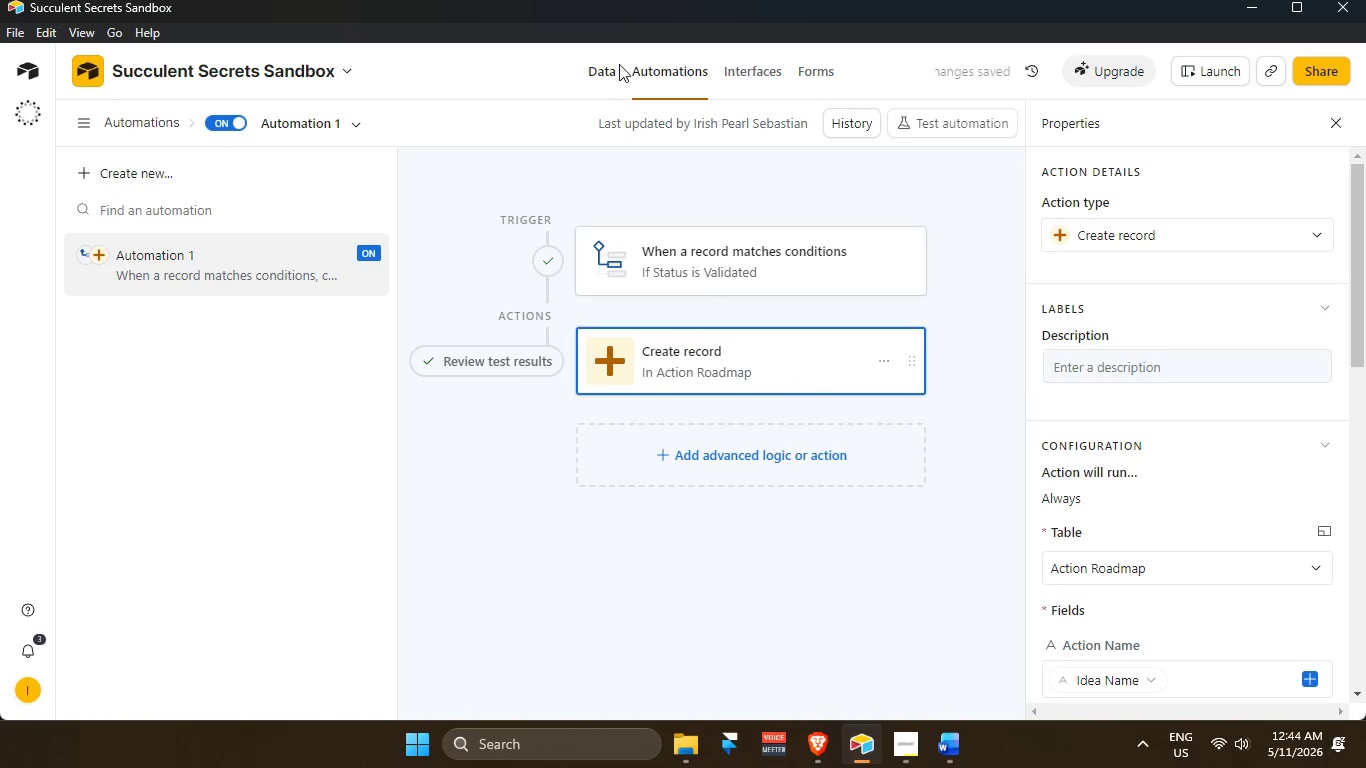 
left_click([602, 66])
 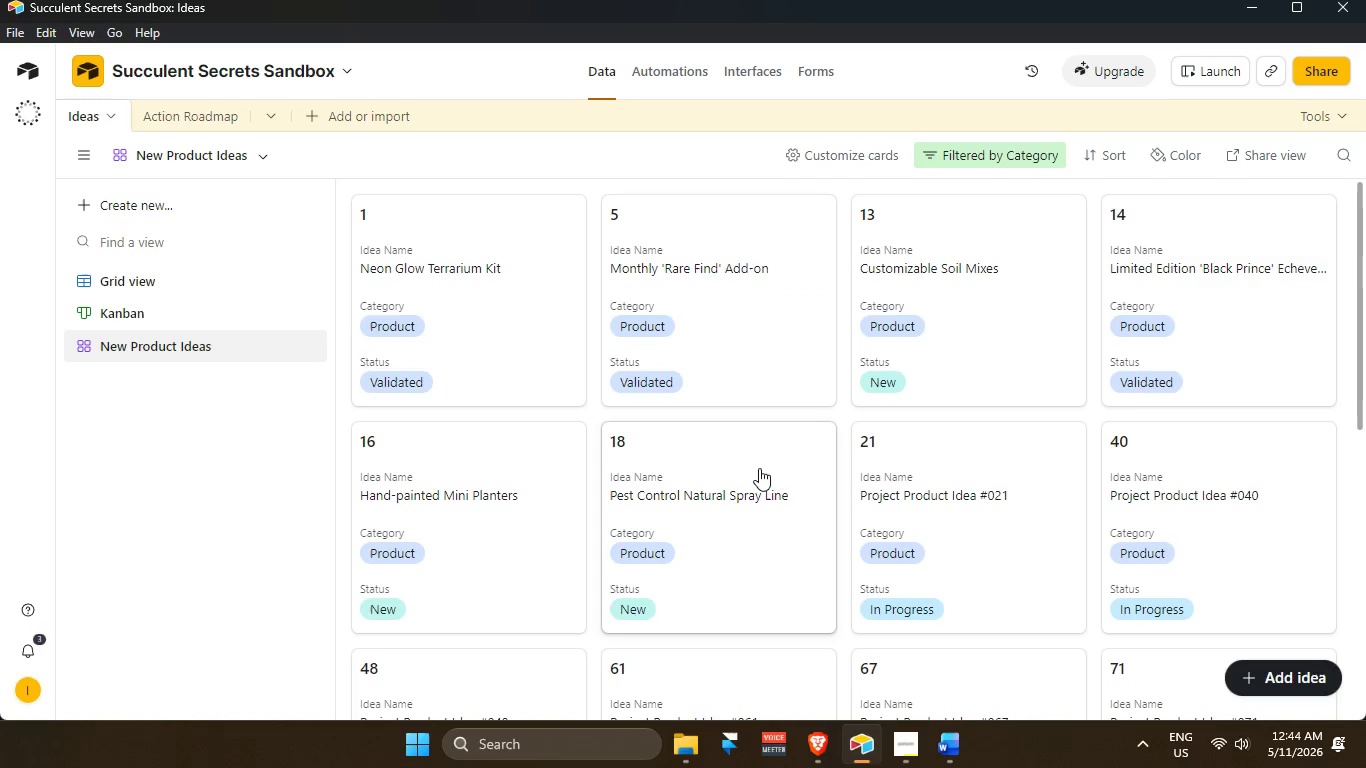 
scroll: coordinate [741, 456], scroll_direction: up, amount: 4.0
 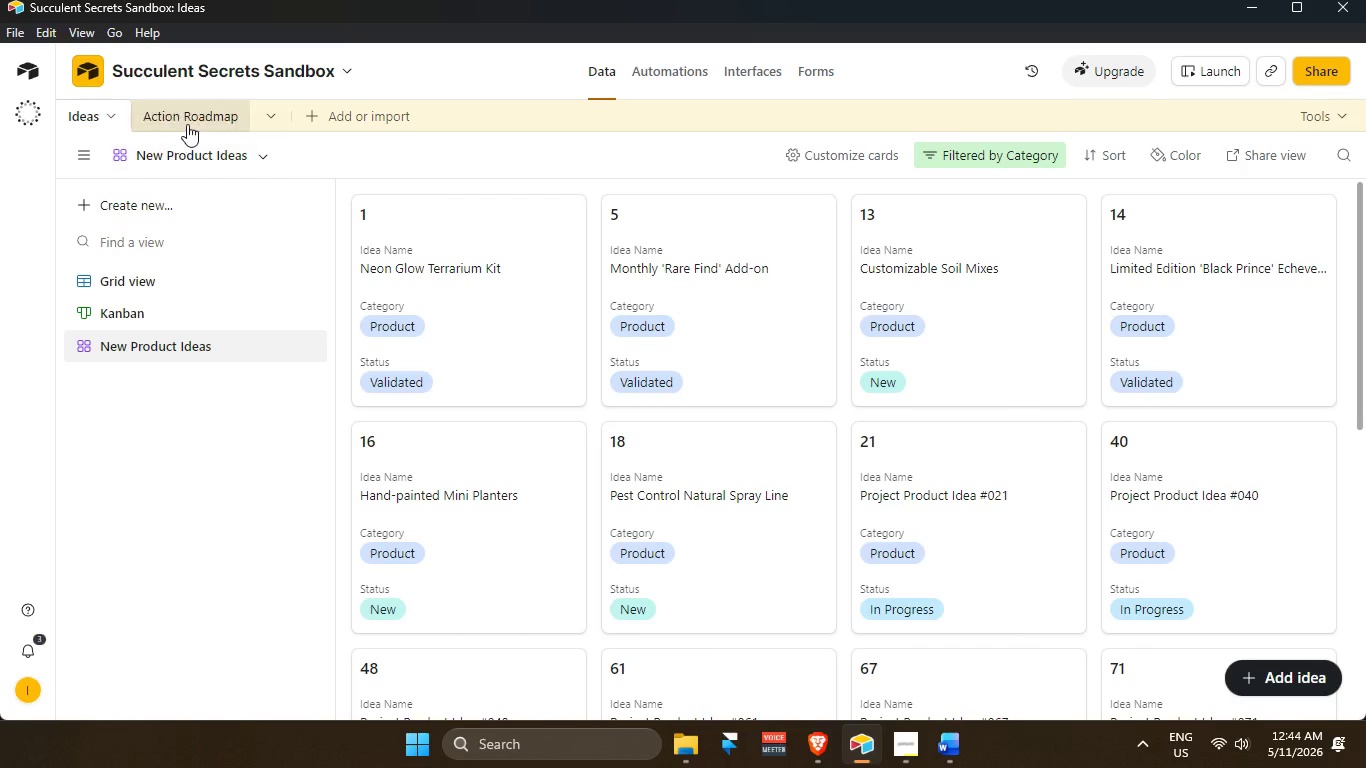 
left_click([188, 120])
 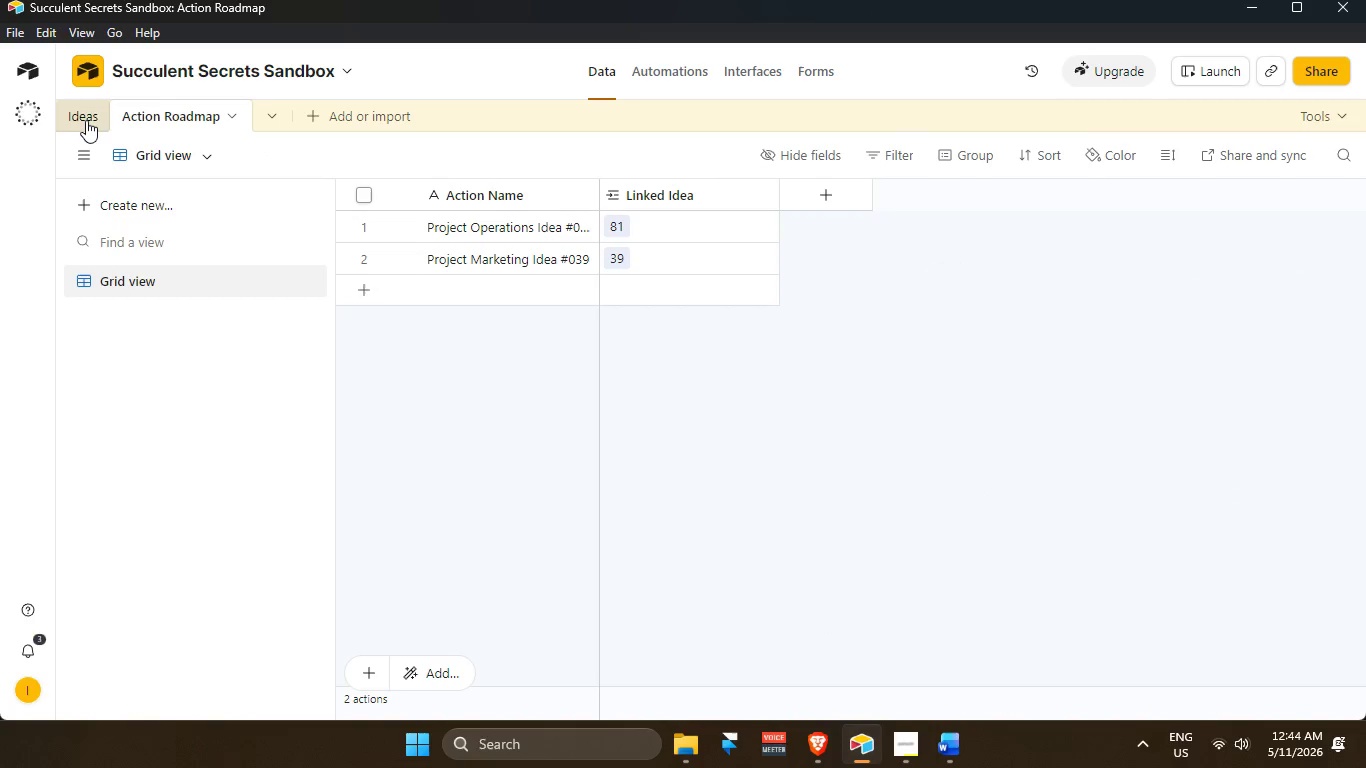 
left_click([84, 119])
 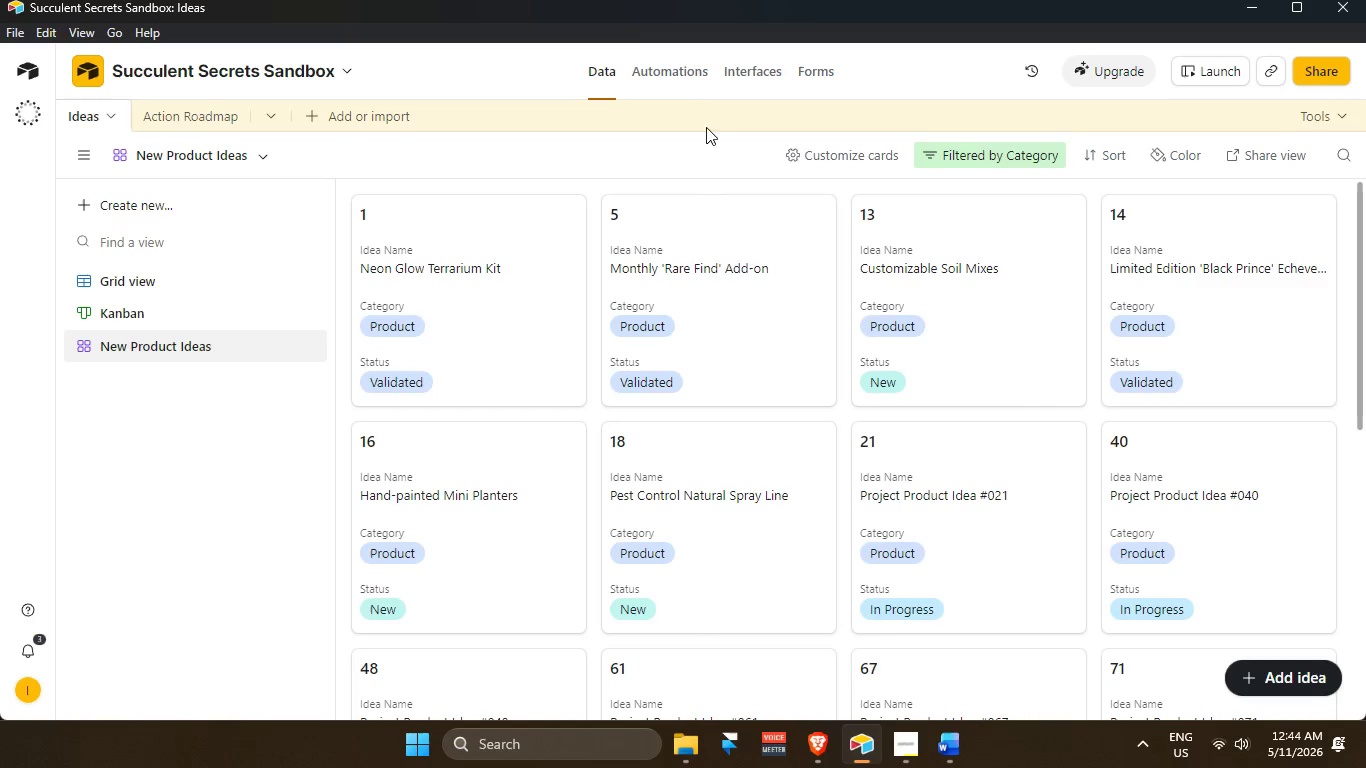 
left_click([677, 61])
 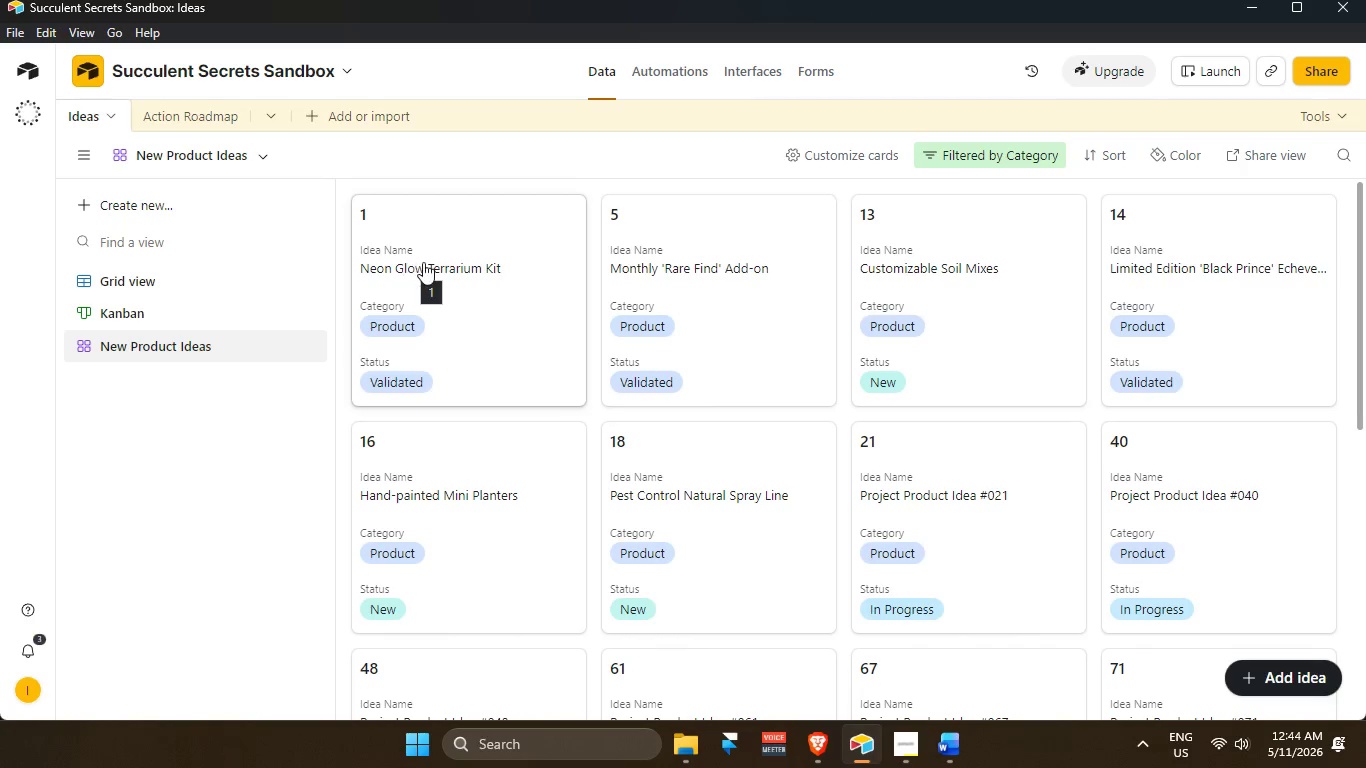 
wait(14.69)
 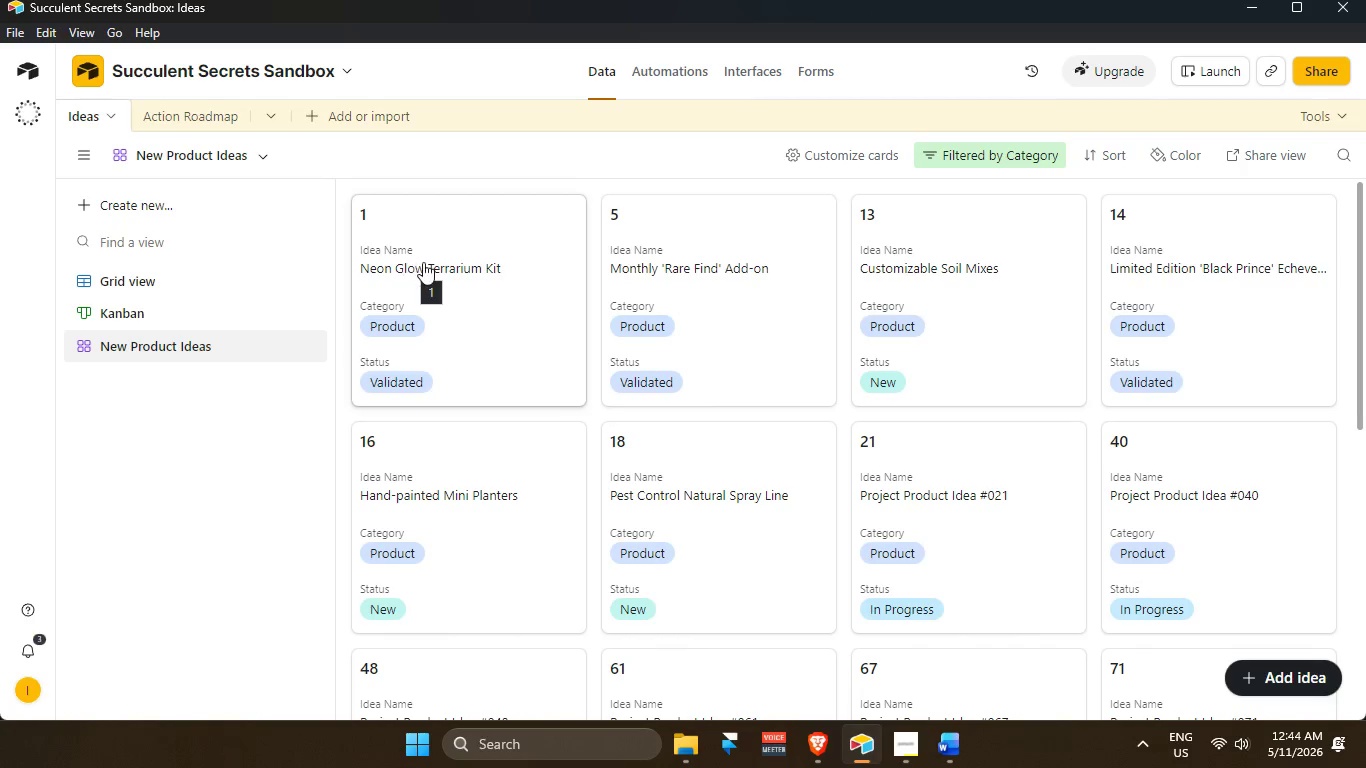 
left_click([691, 73])
 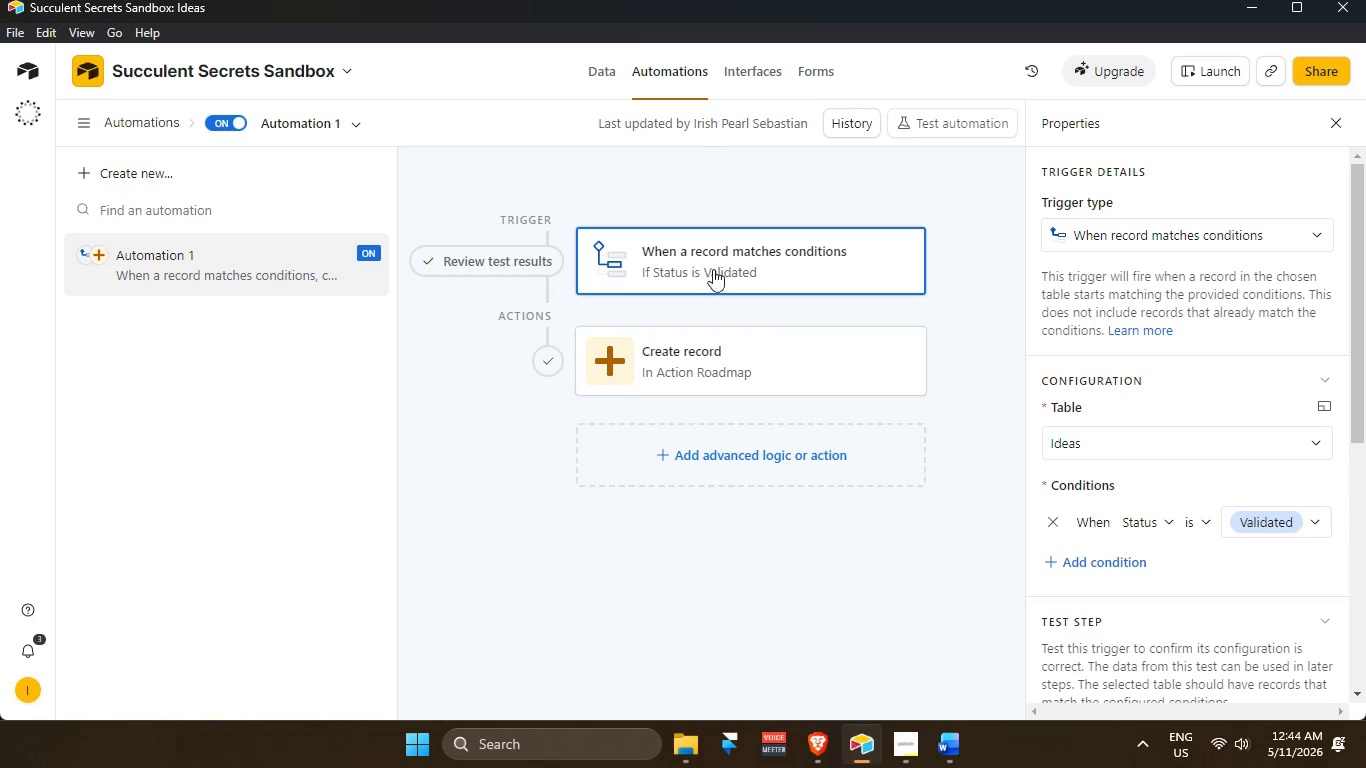 
left_click([607, 68])
 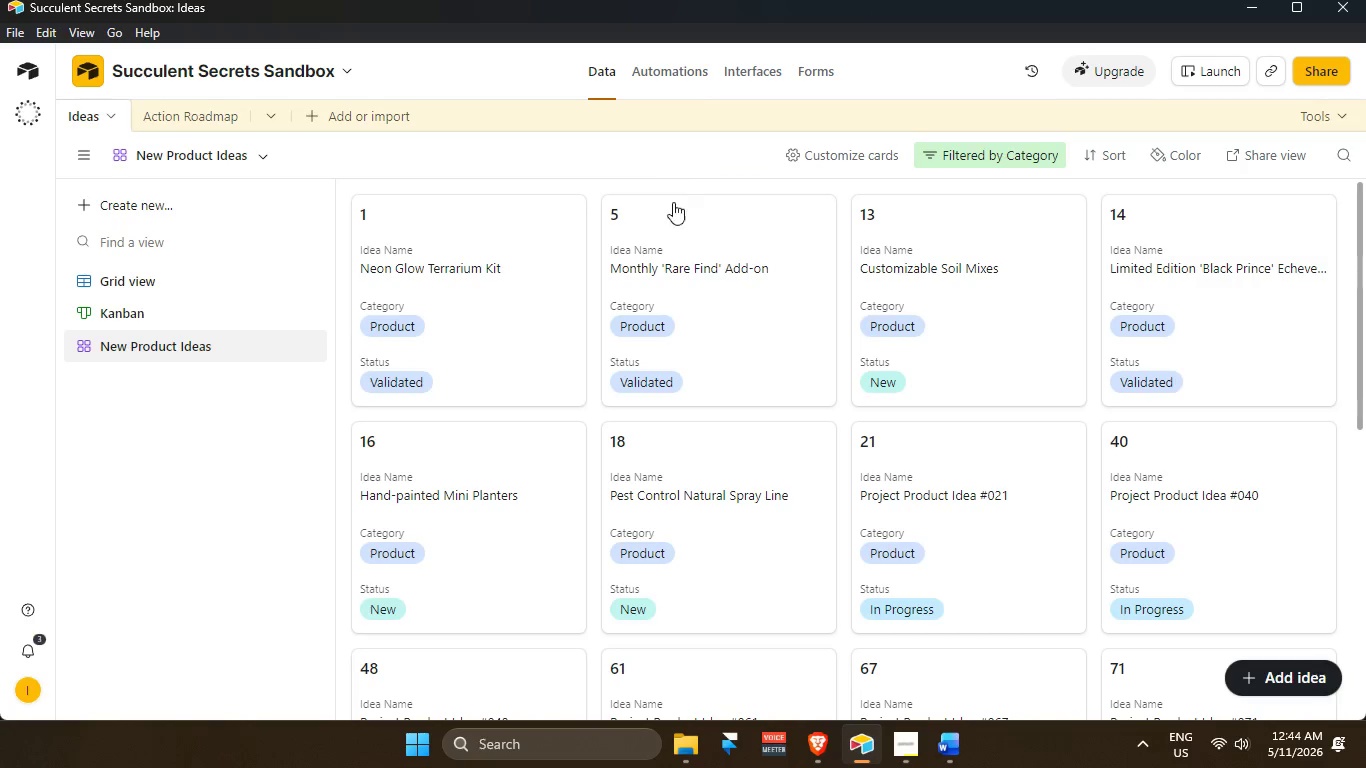 
scroll: coordinate [679, 250], scroll_direction: up, amount: 4.0
 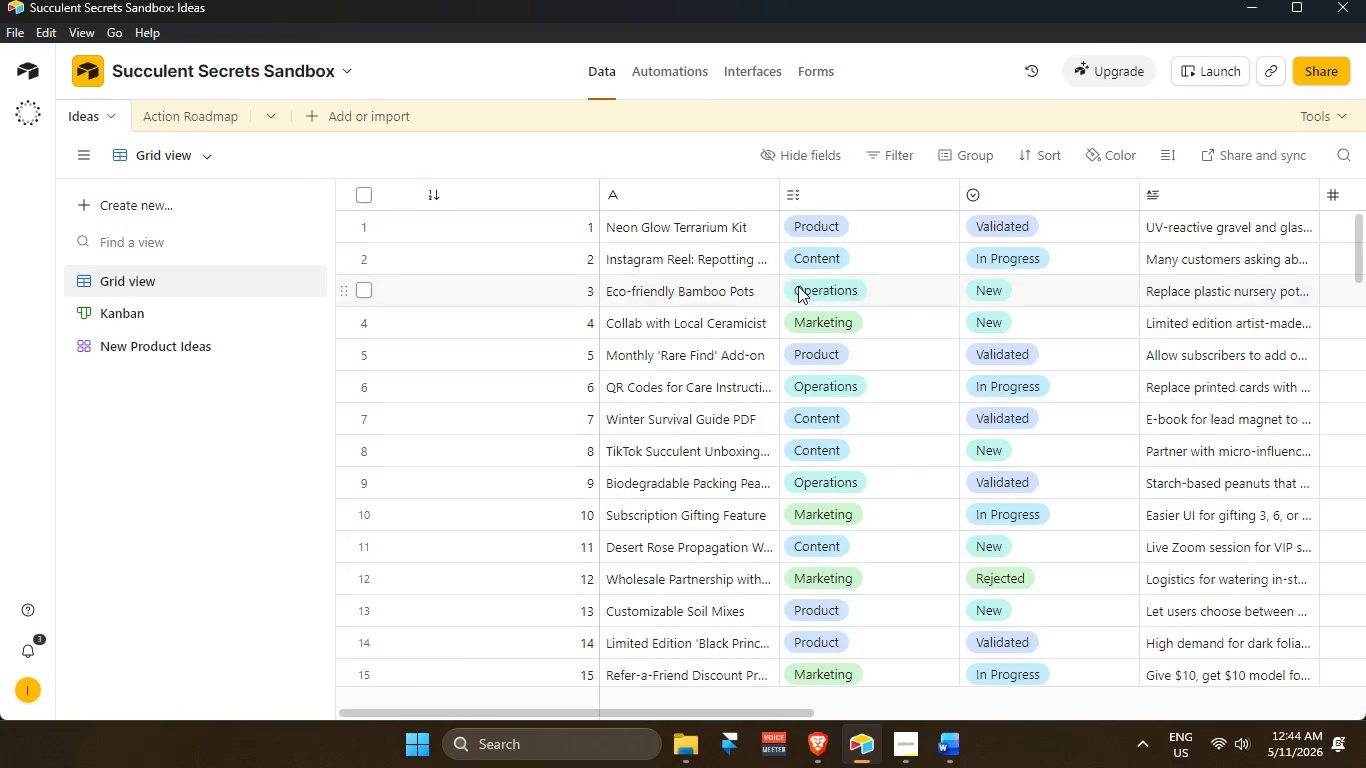 
mouse_move([1015, 188])
 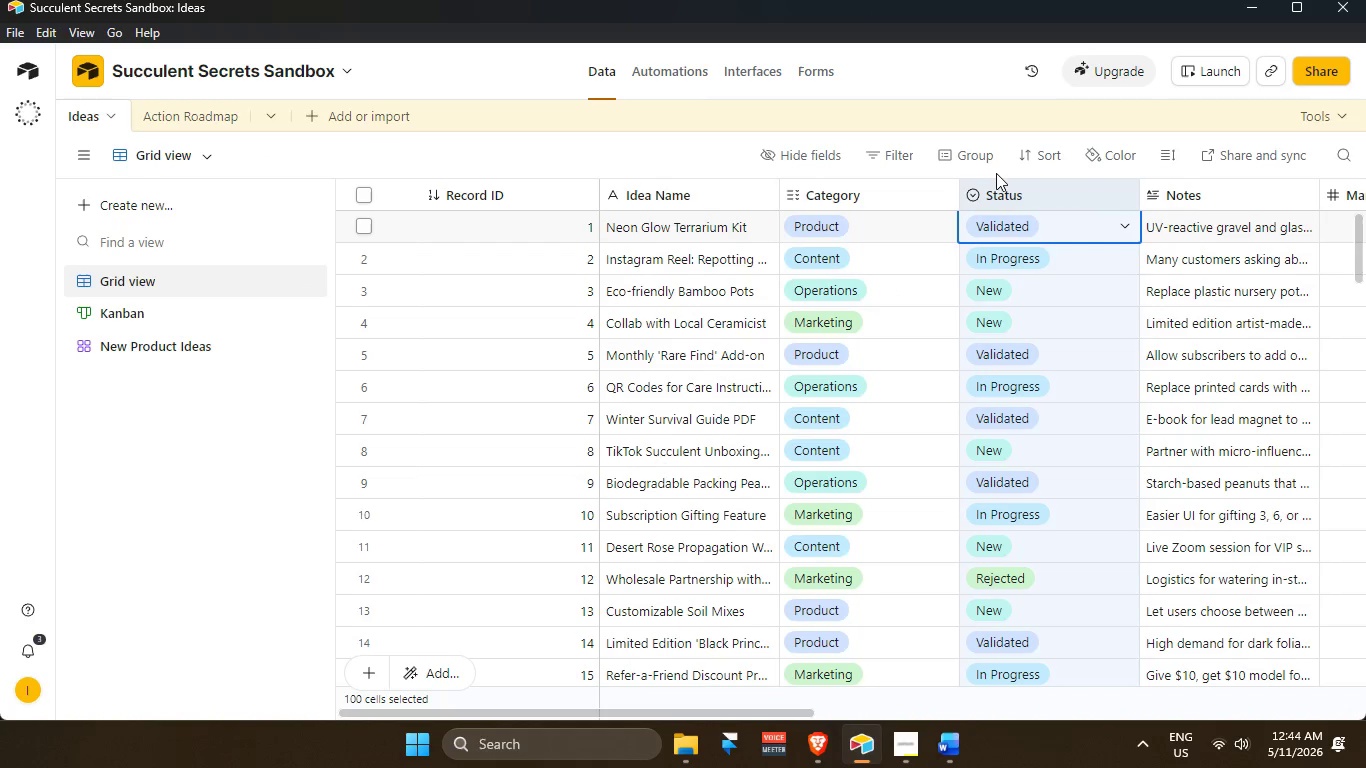 
key(Control+C)
 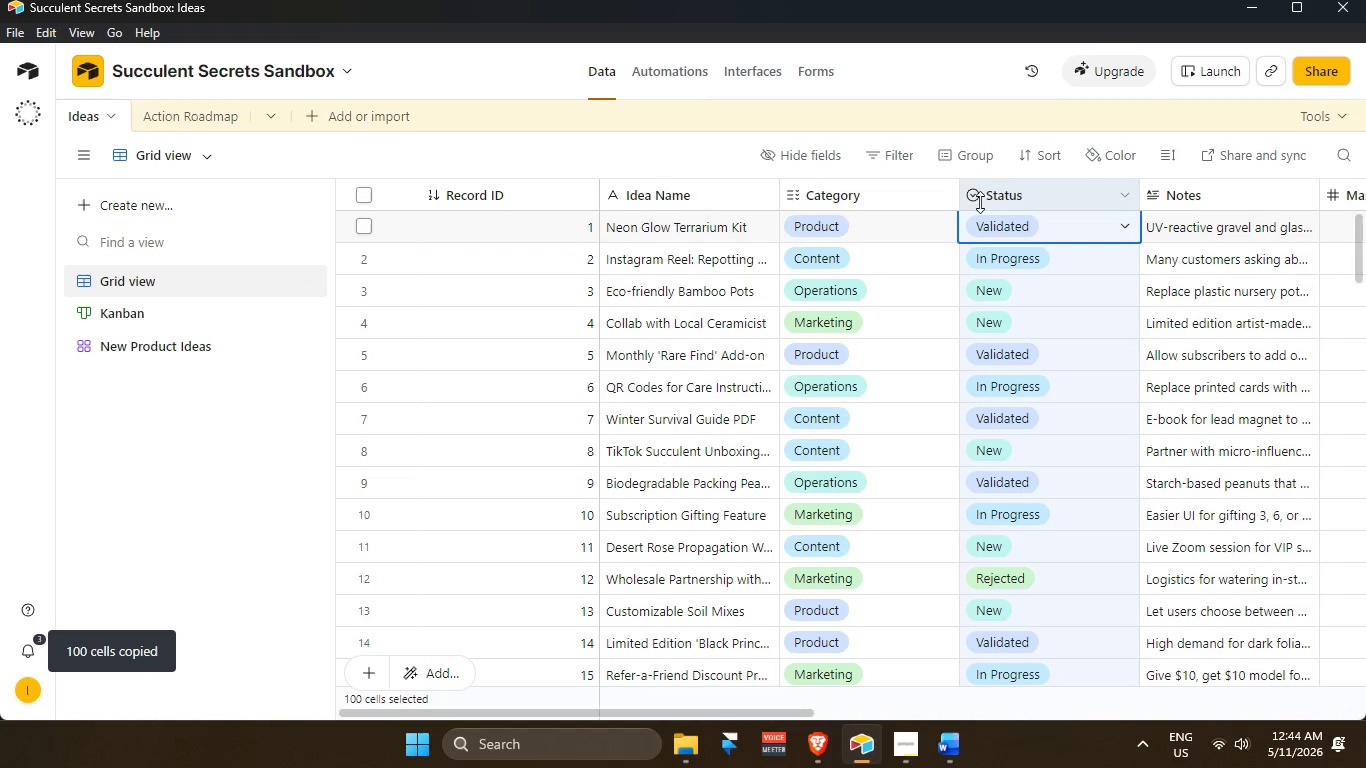 
key(Backspace)
 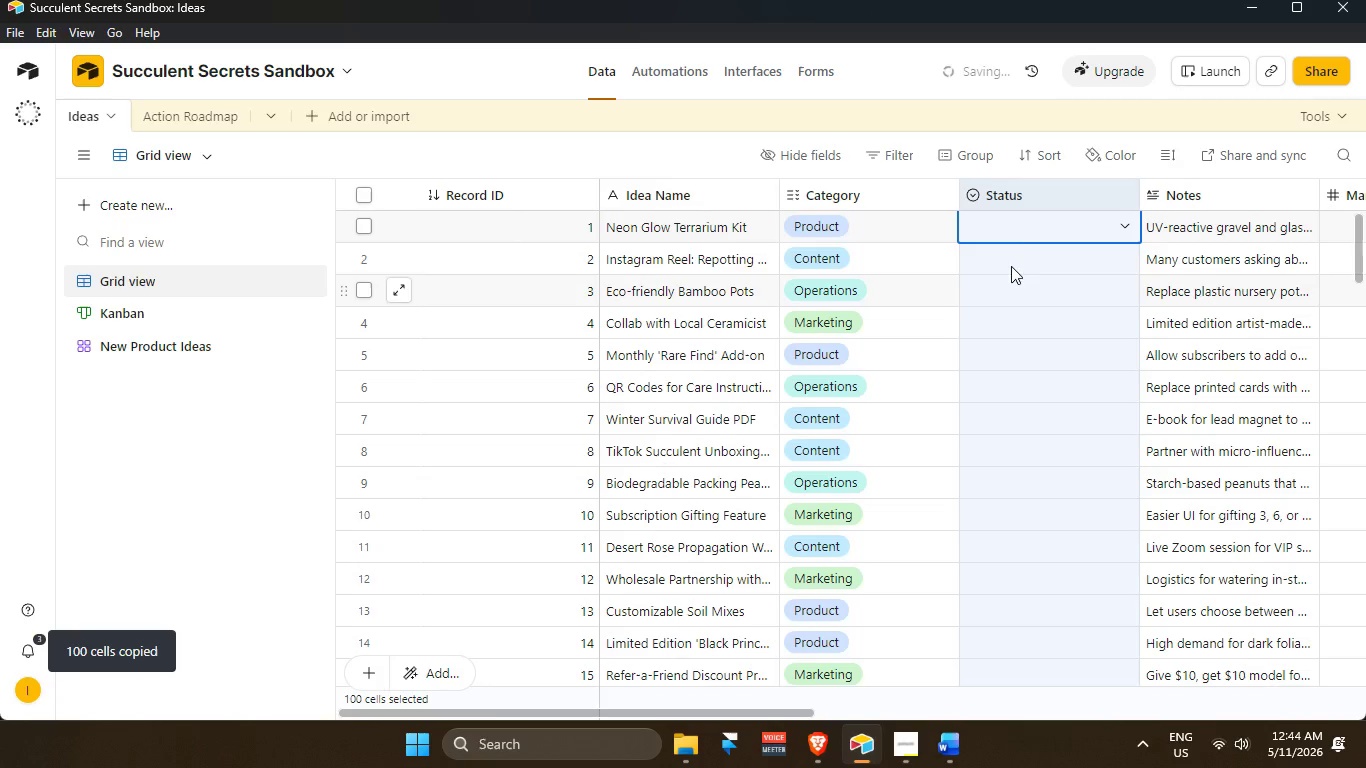 
left_click([1025, 187])
 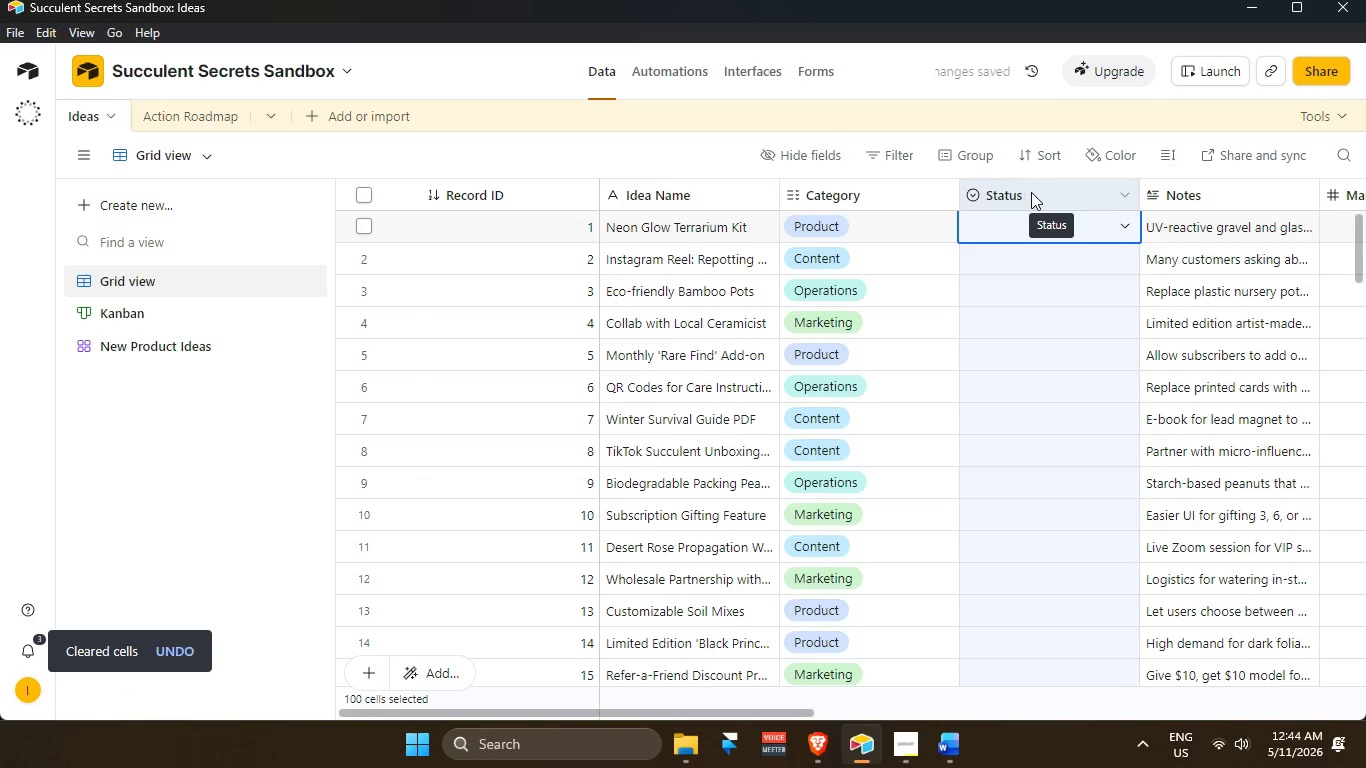 
key(Control+V)
 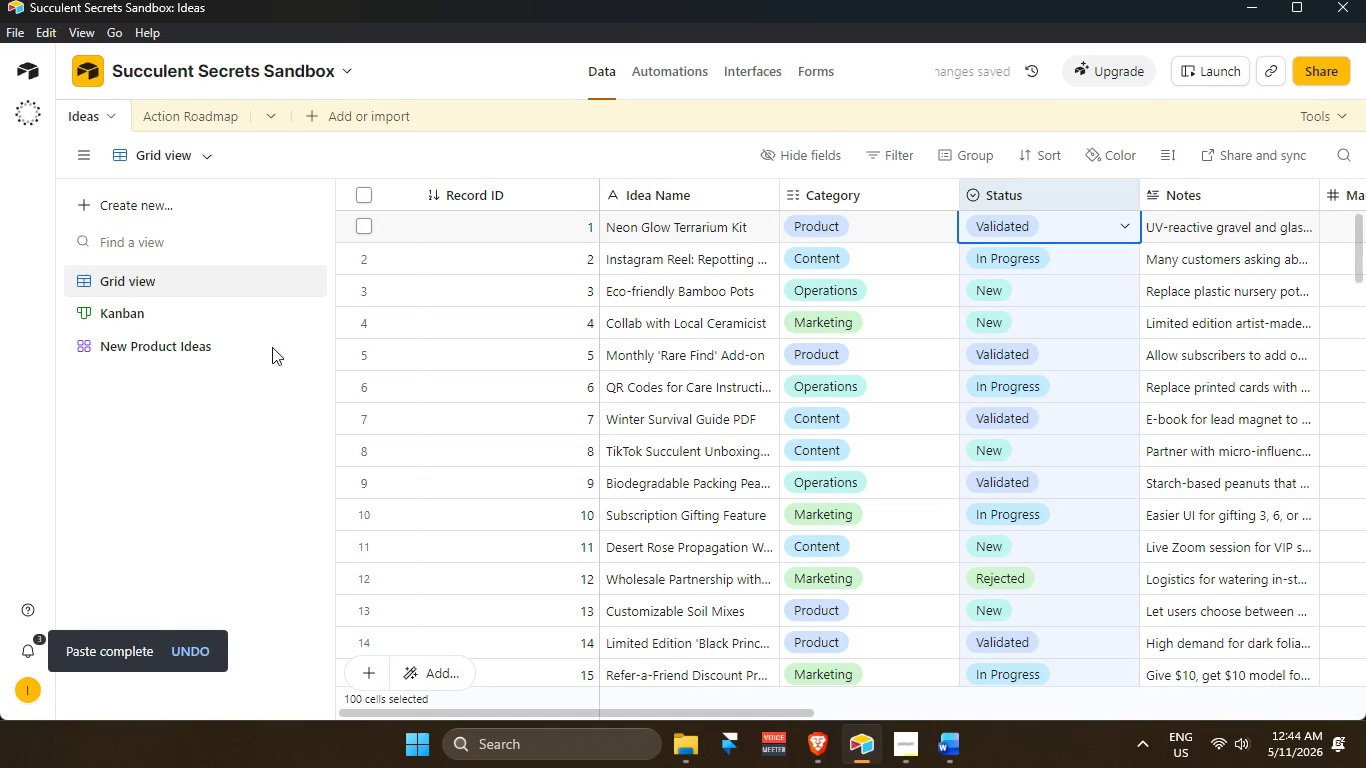 
left_click([177, 108])
 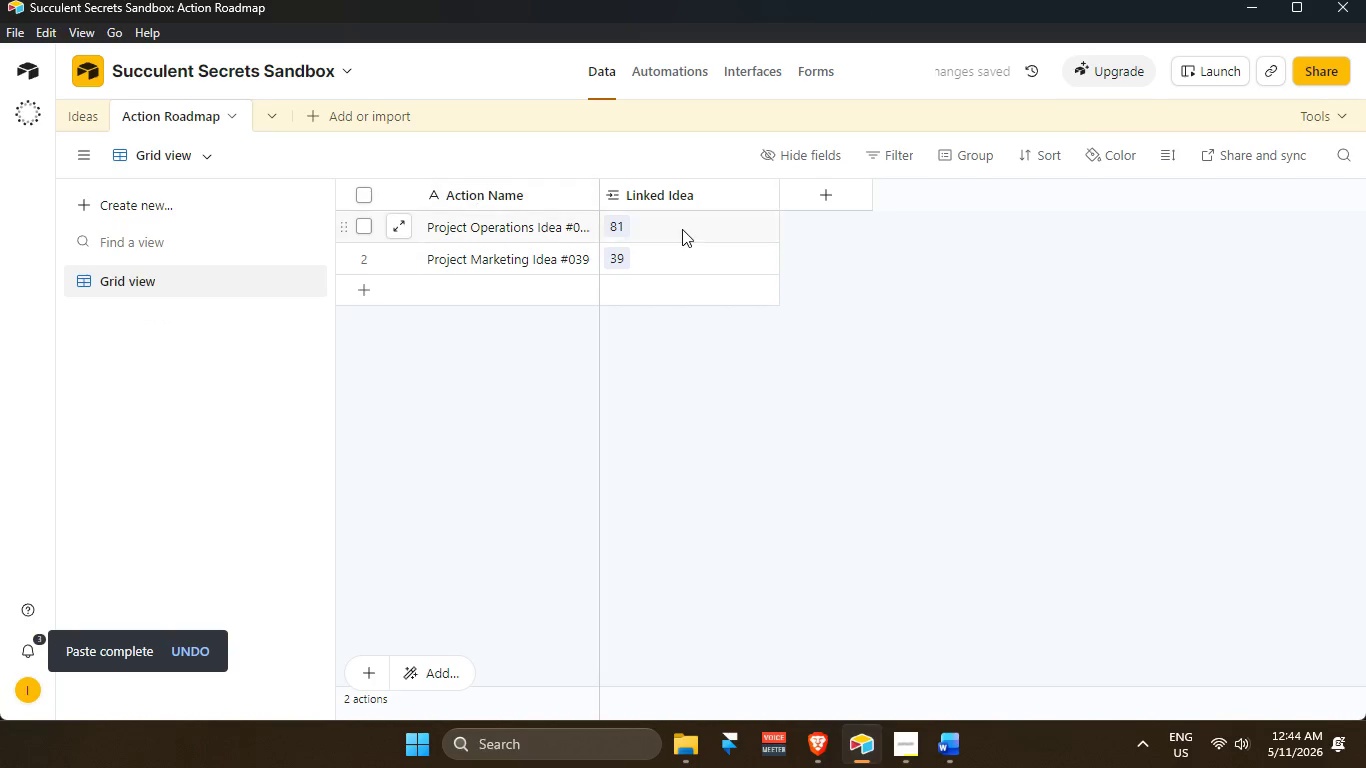 
scroll: coordinate [618, 270], scroll_direction: up, amount: 3.0
 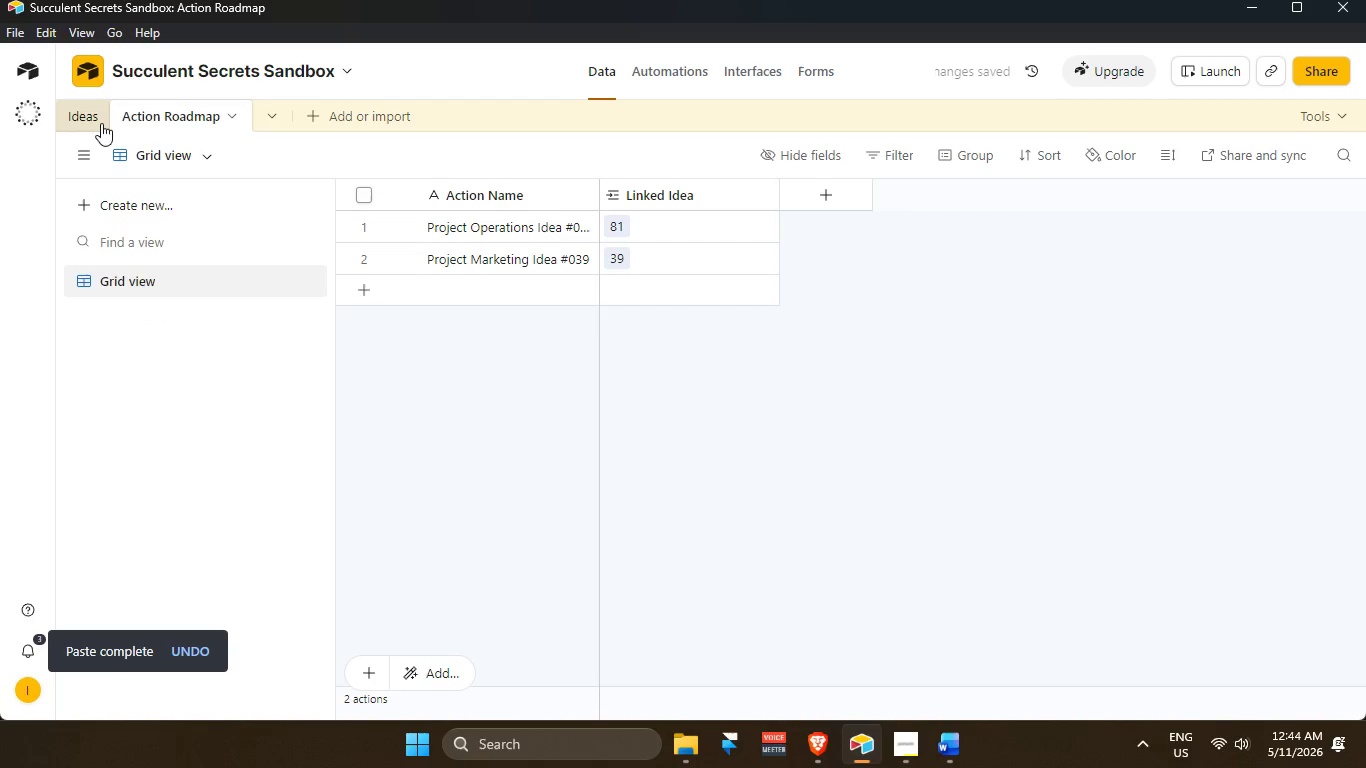 
left_click([97, 119])
 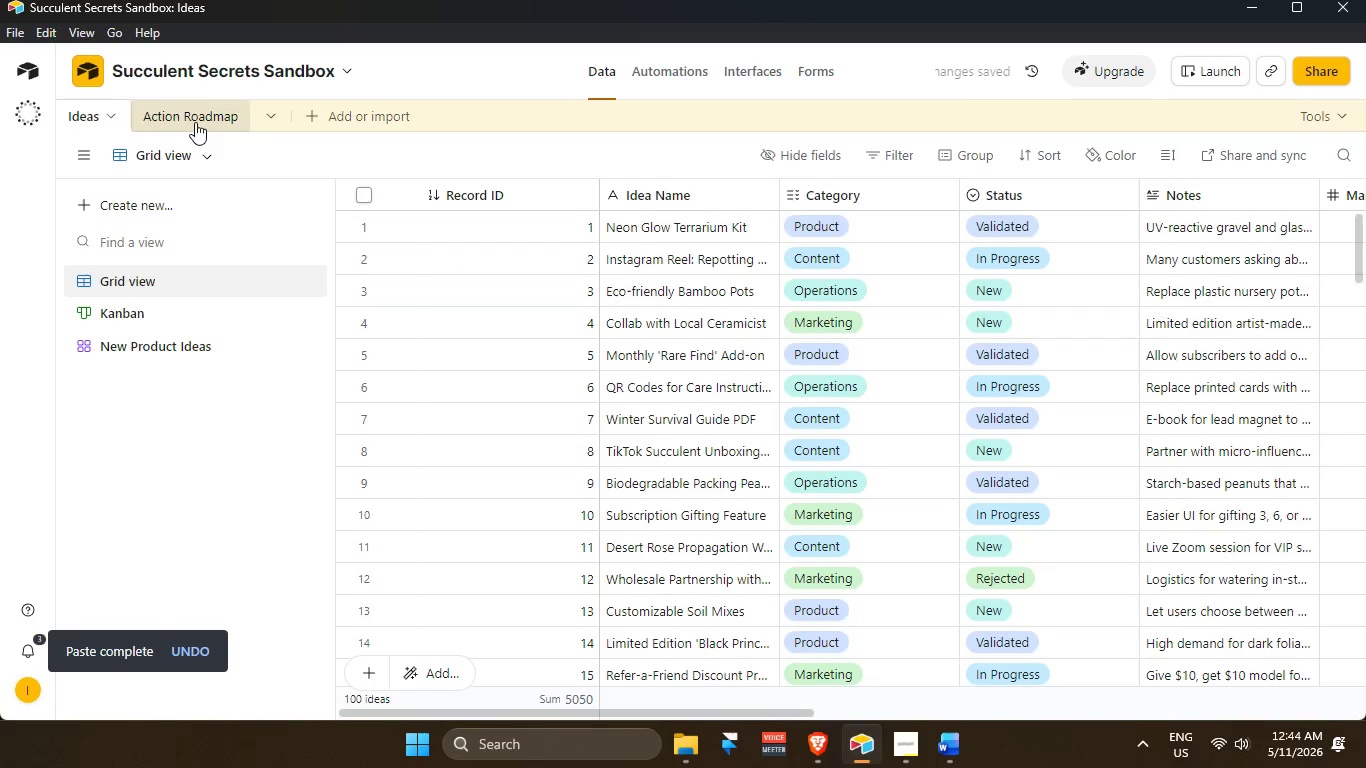 
left_click([193, 121])
 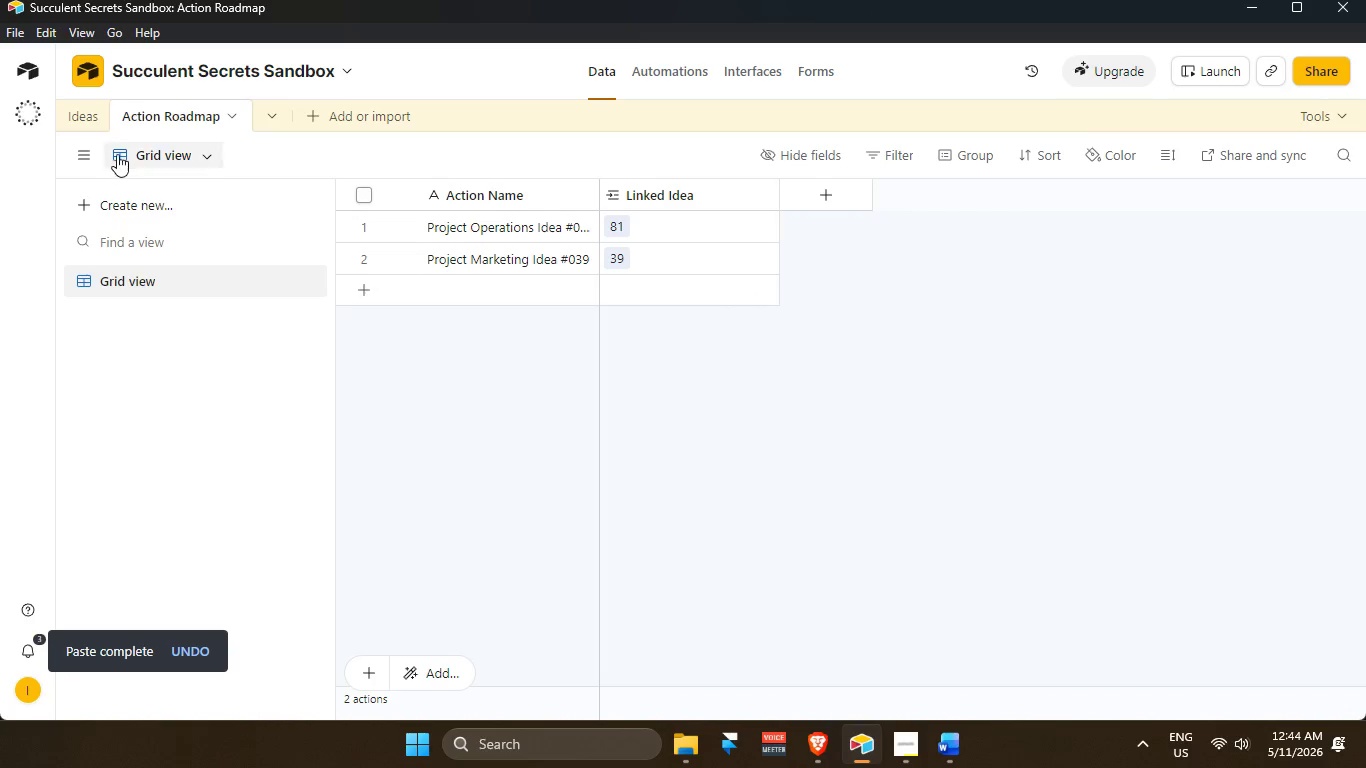 
left_click([74, 120])
 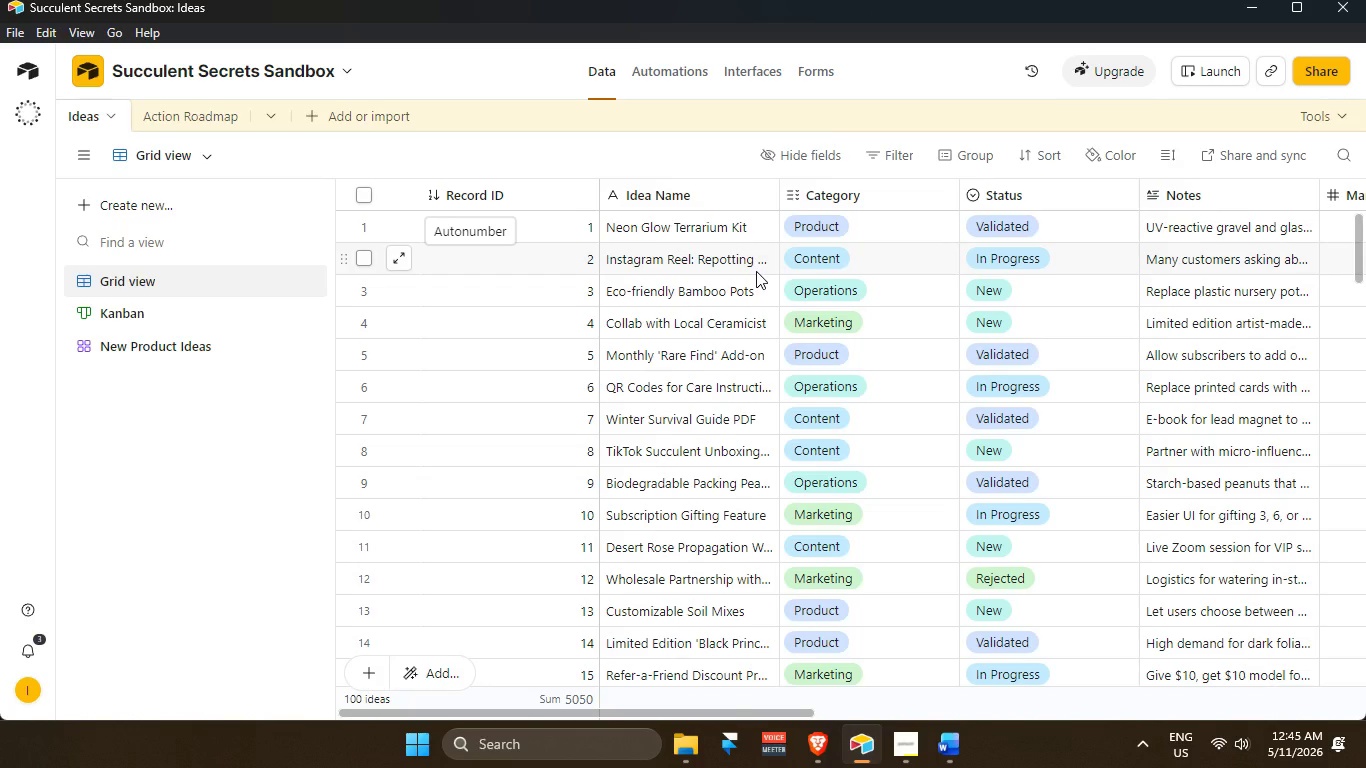 
wait(38.53)
 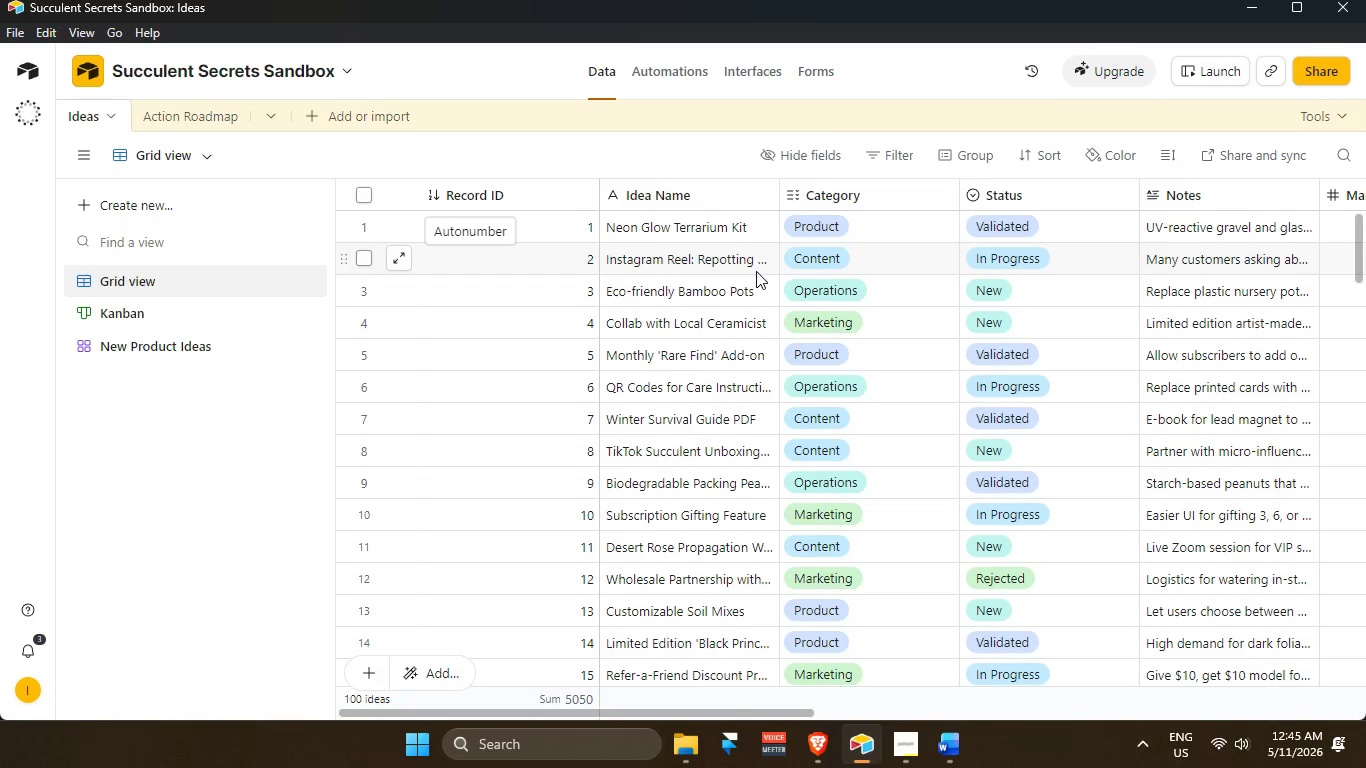 
left_click([672, 81])
 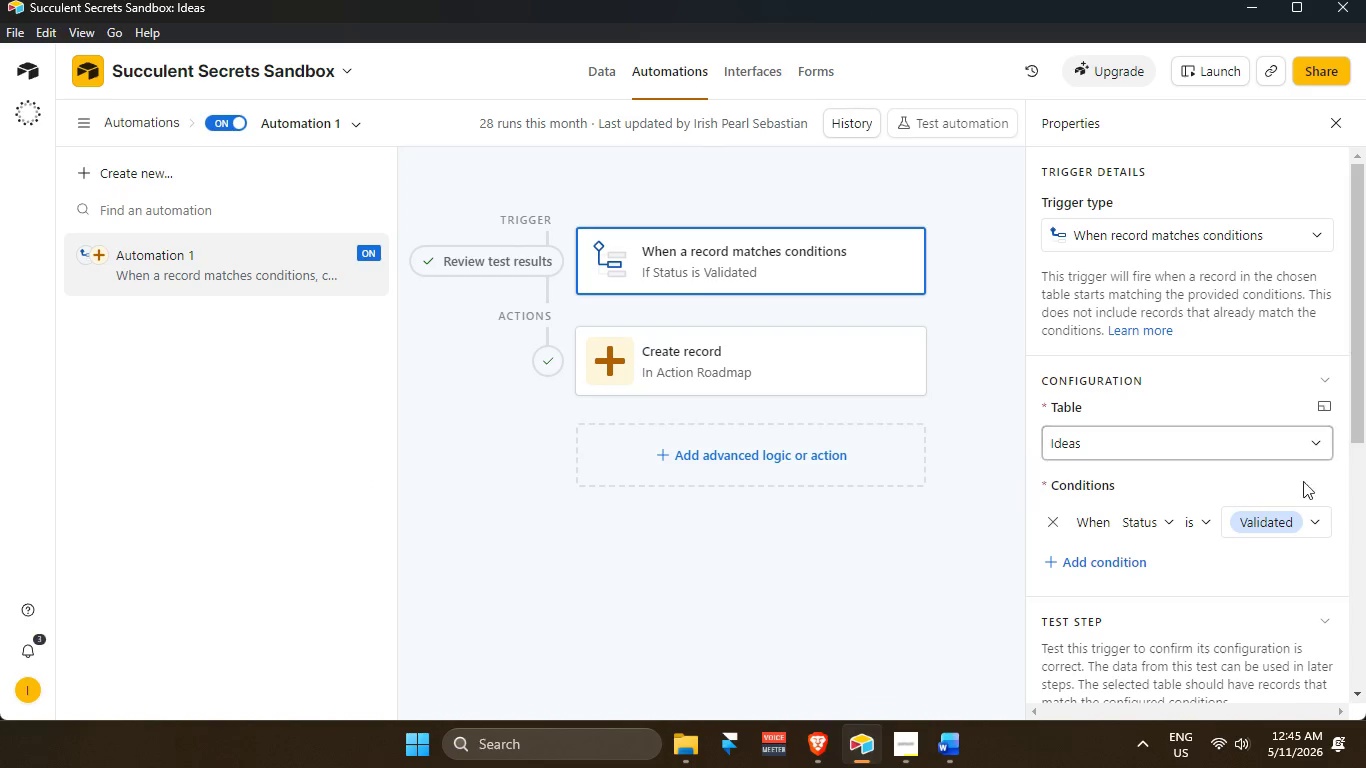 
scroll: coordinate [1193, 475], scroll_direction: down, amount: 3.0
 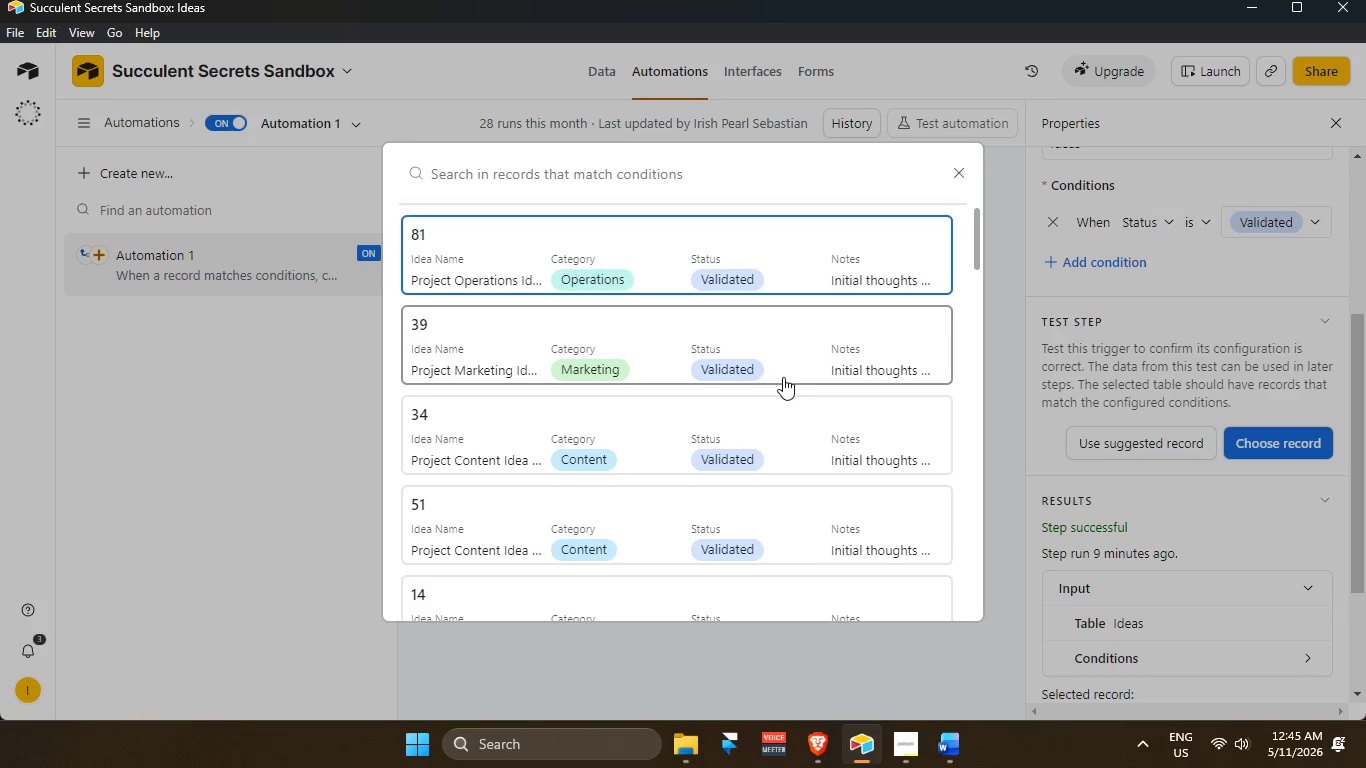 
scroll: coordinate [800, 426], scroll_direction: up, amount: 5.0
 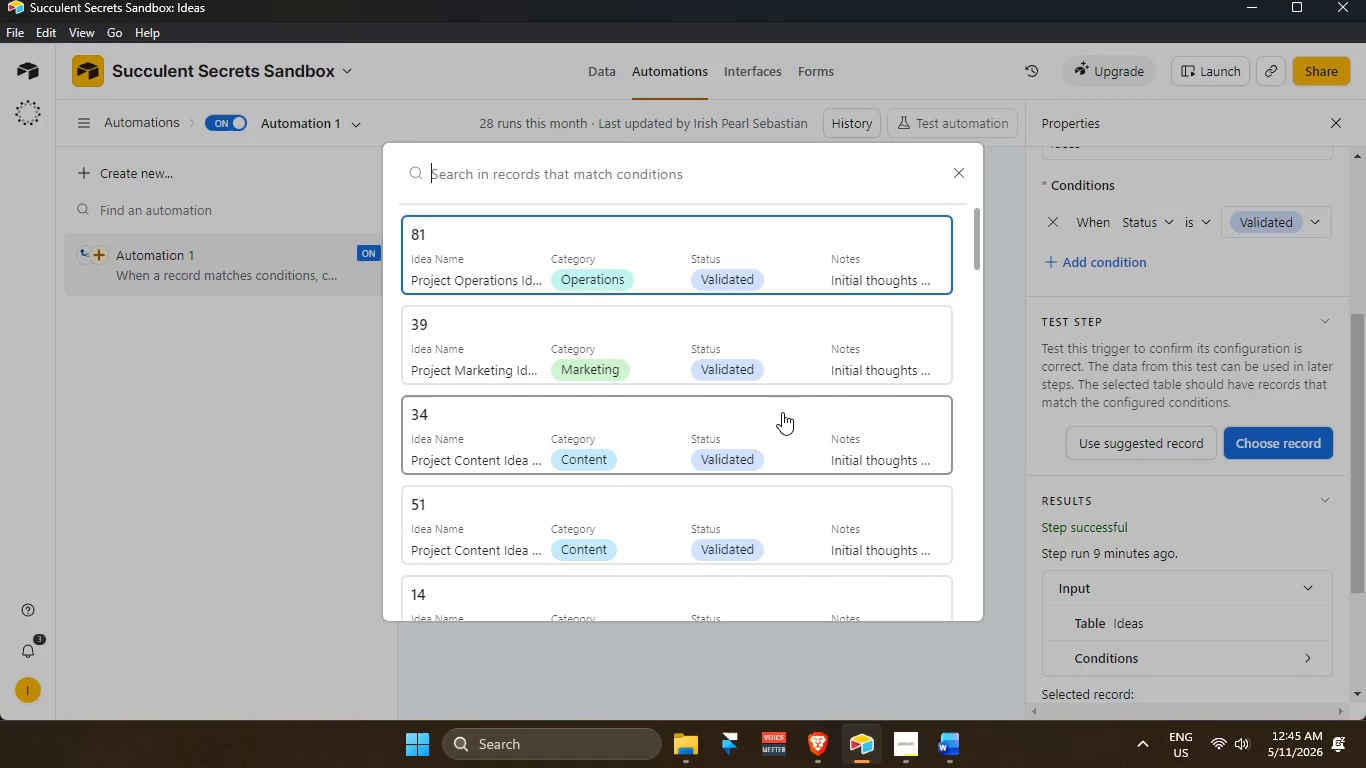 
wait(28.0)
 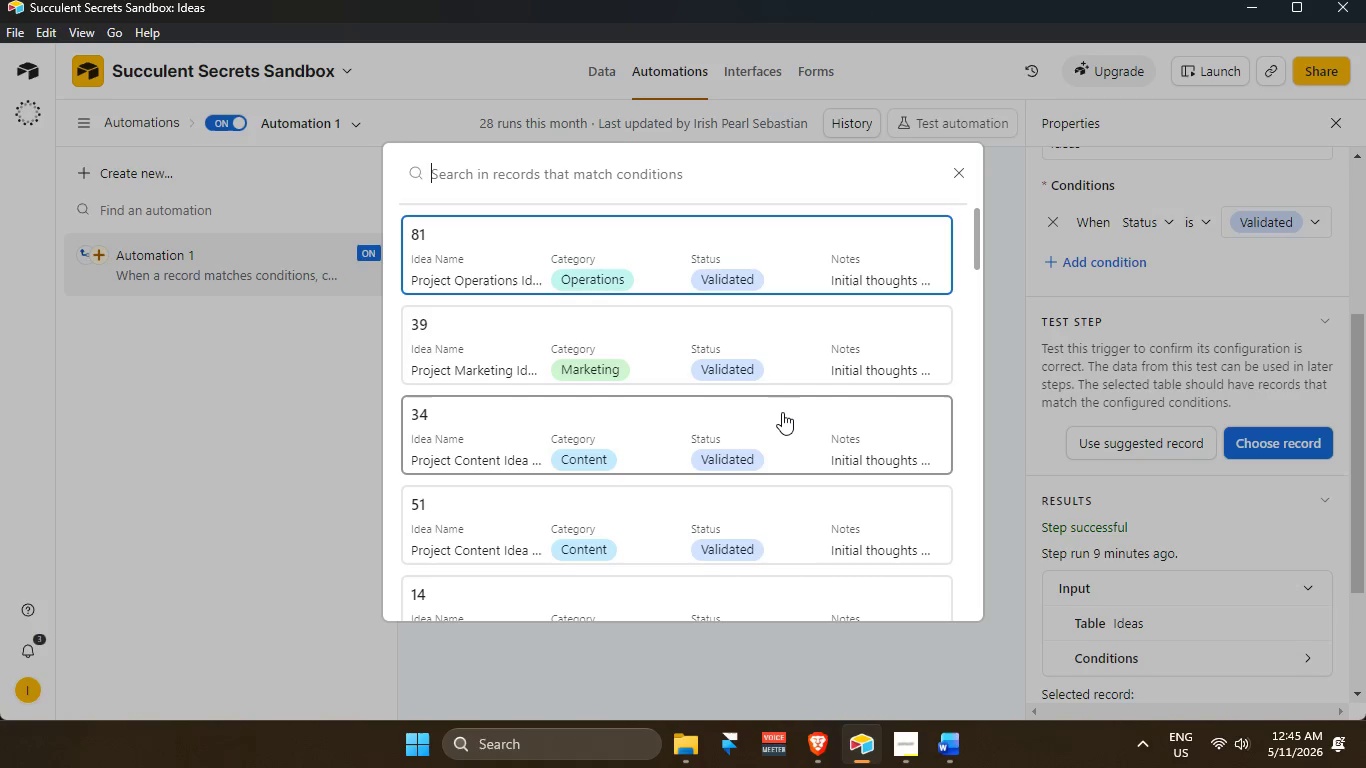 
left_click_drag(start_coordinate=[976, 244], to_coordinate=[993, 273])
 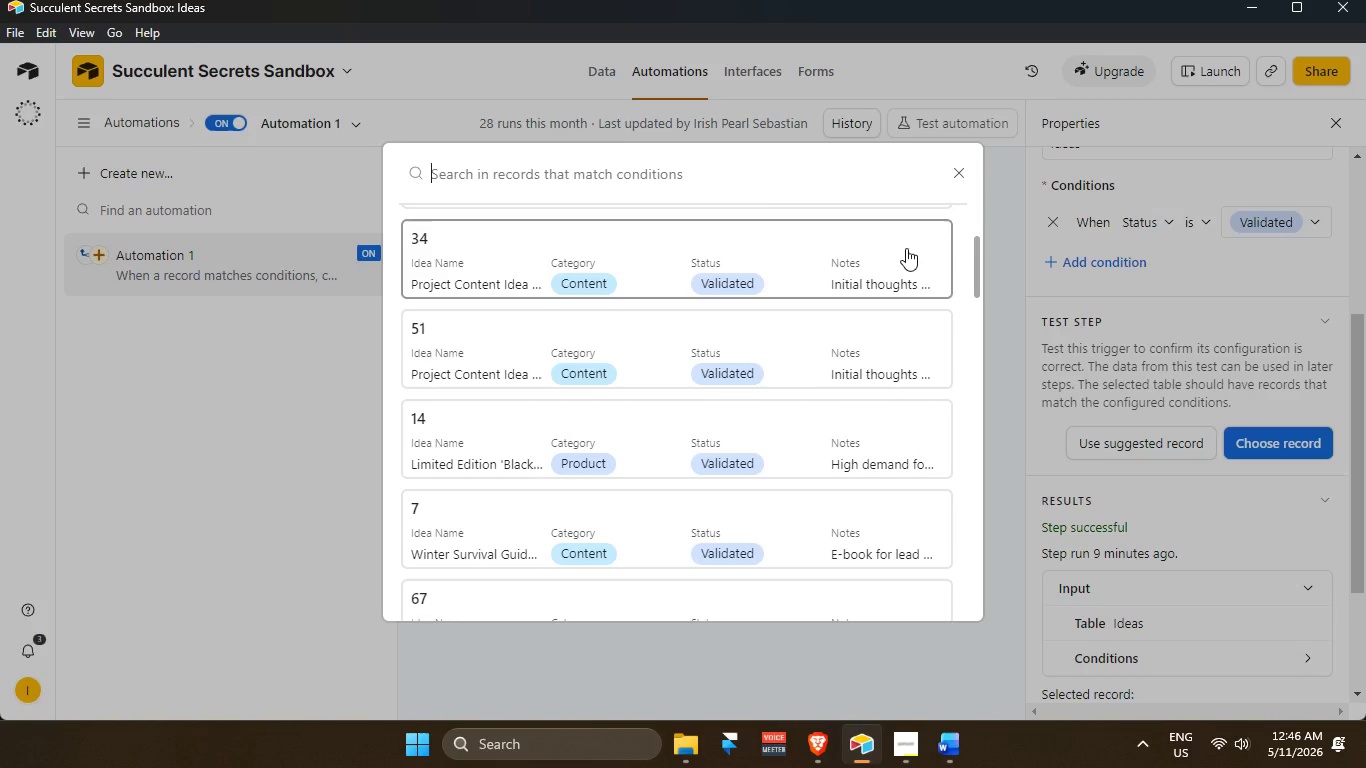 
wait(9.44)
 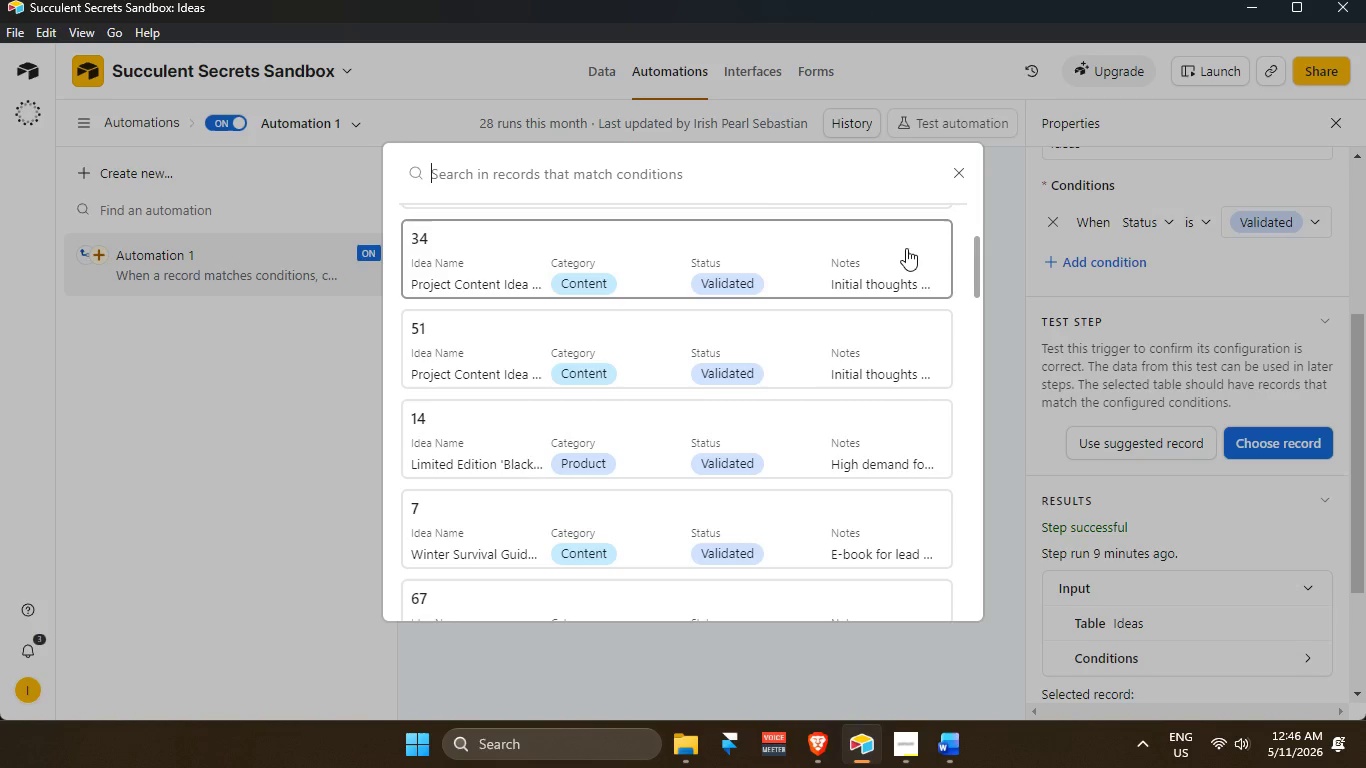 
scroll: coordinate [628, 396], scroll_direction: down, amount: 8.0
 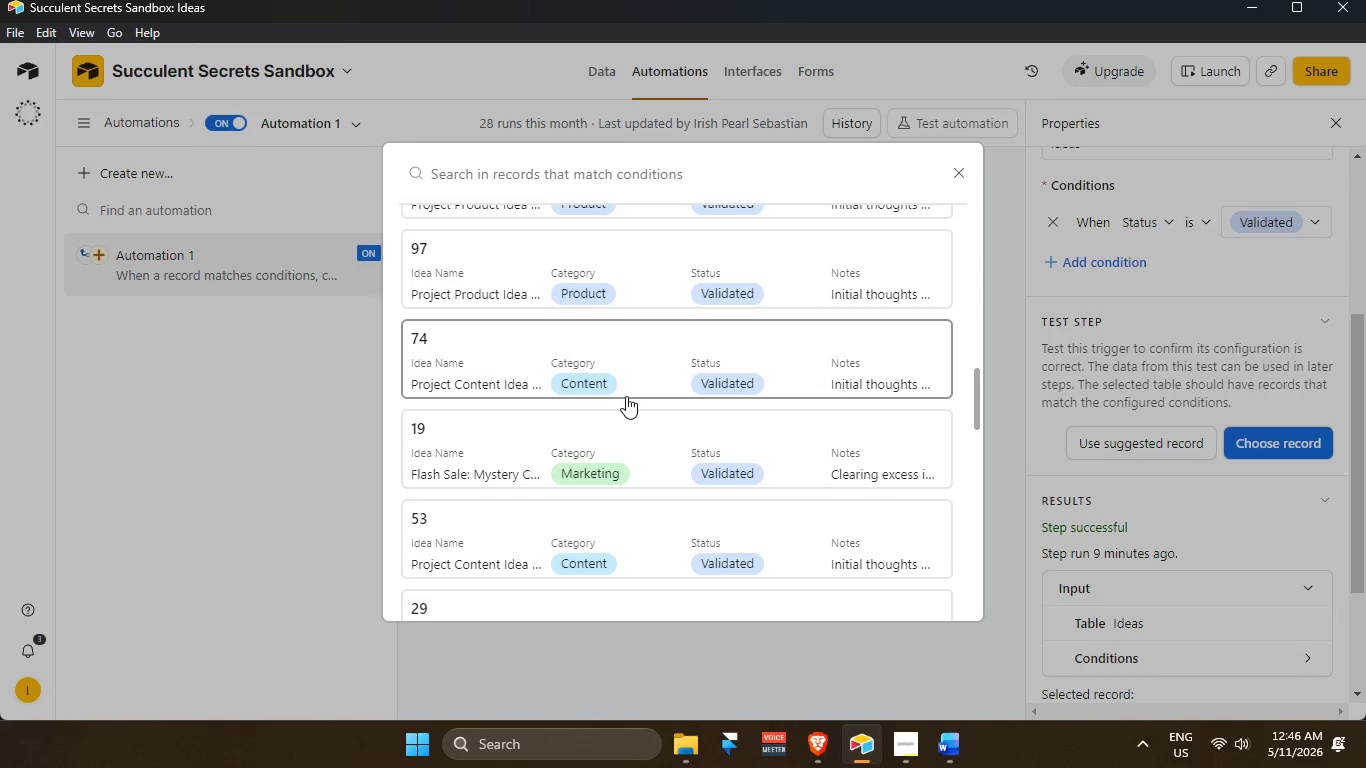 
scroll: coordinate [626, 396], scroll_direction: up, amount: 1.0
 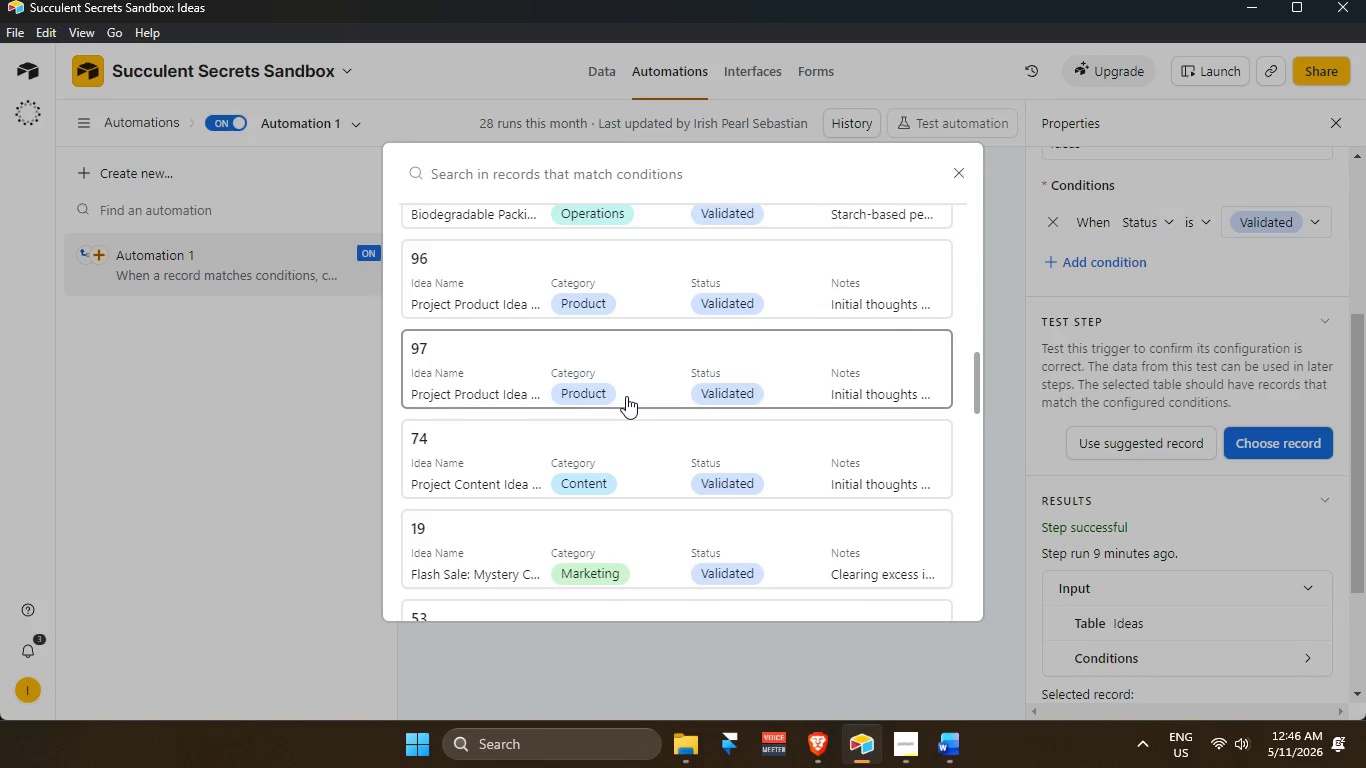 
scroll: coordinate [628, 412], scroll_direction: down, amount: 16.0
 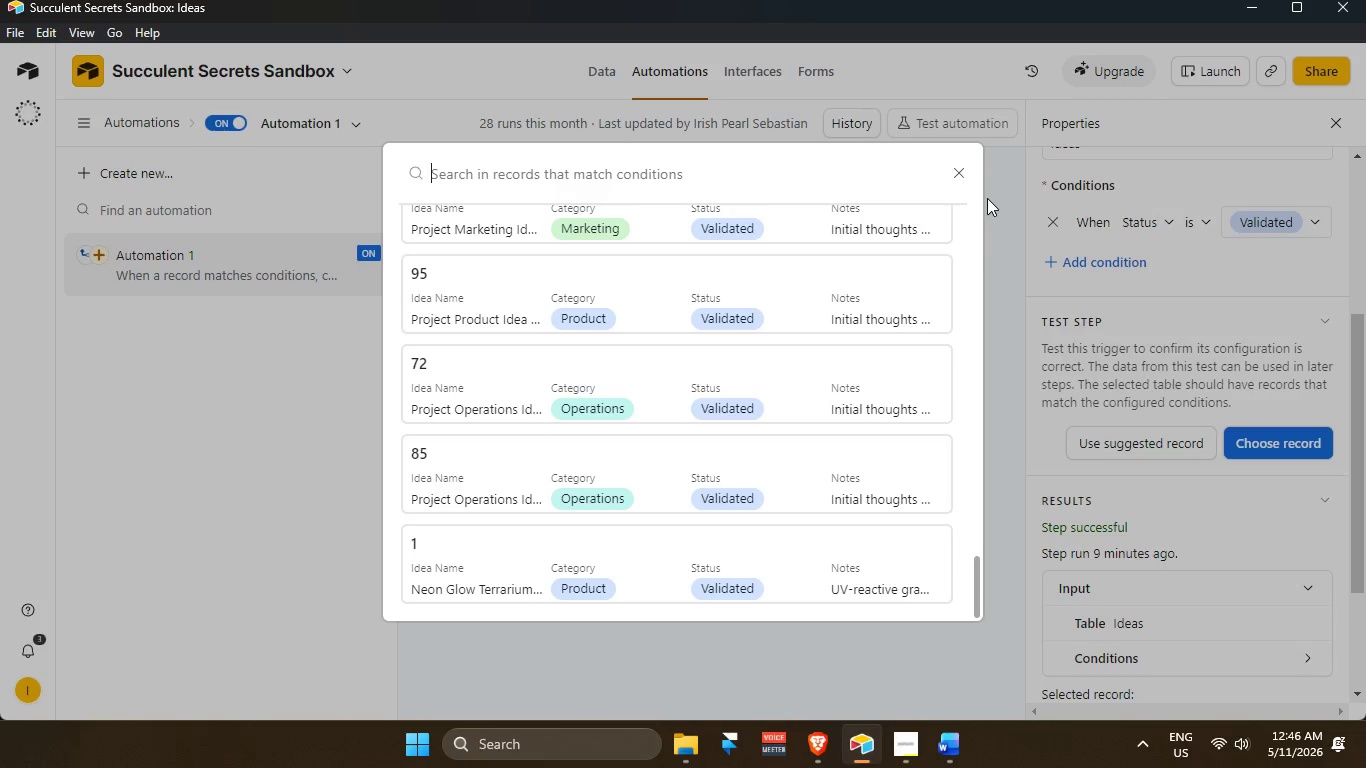 
wait(6.79)
 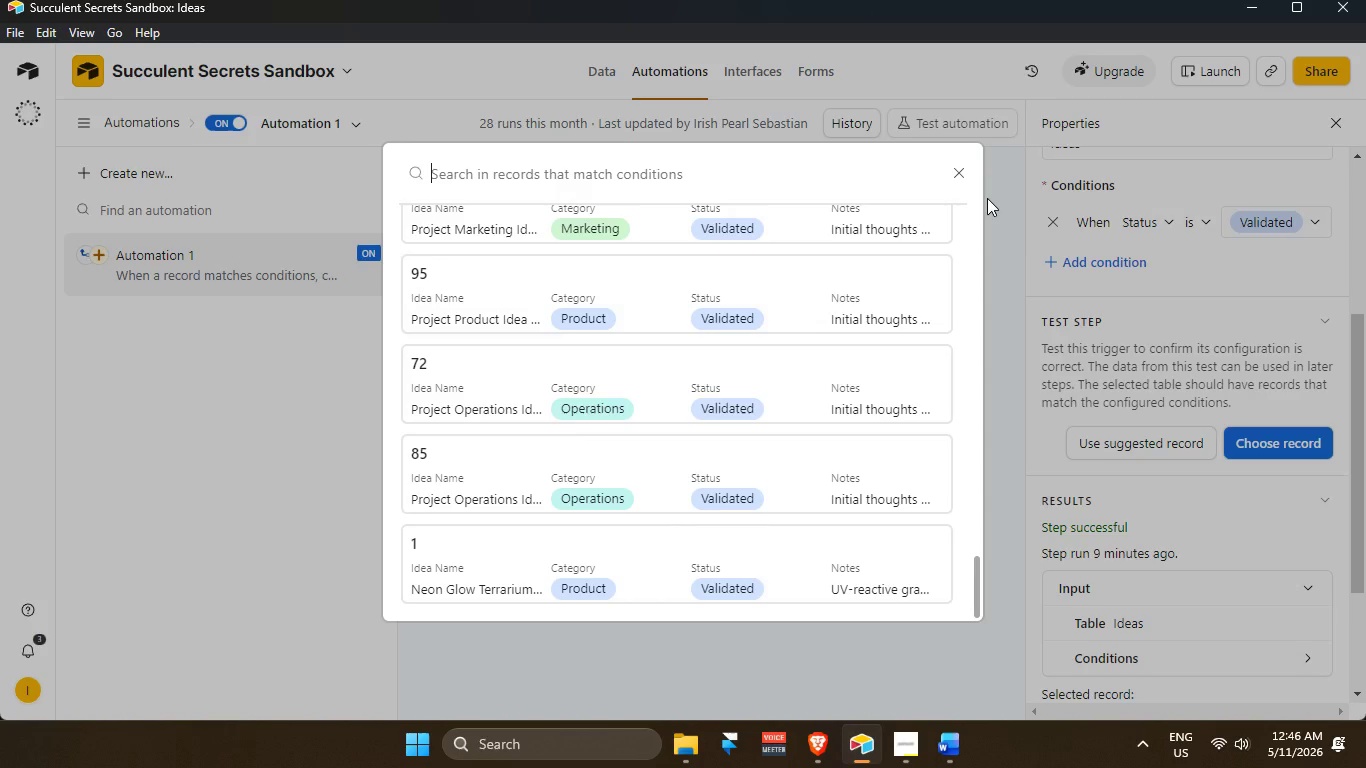 
left_click([959, 173])
 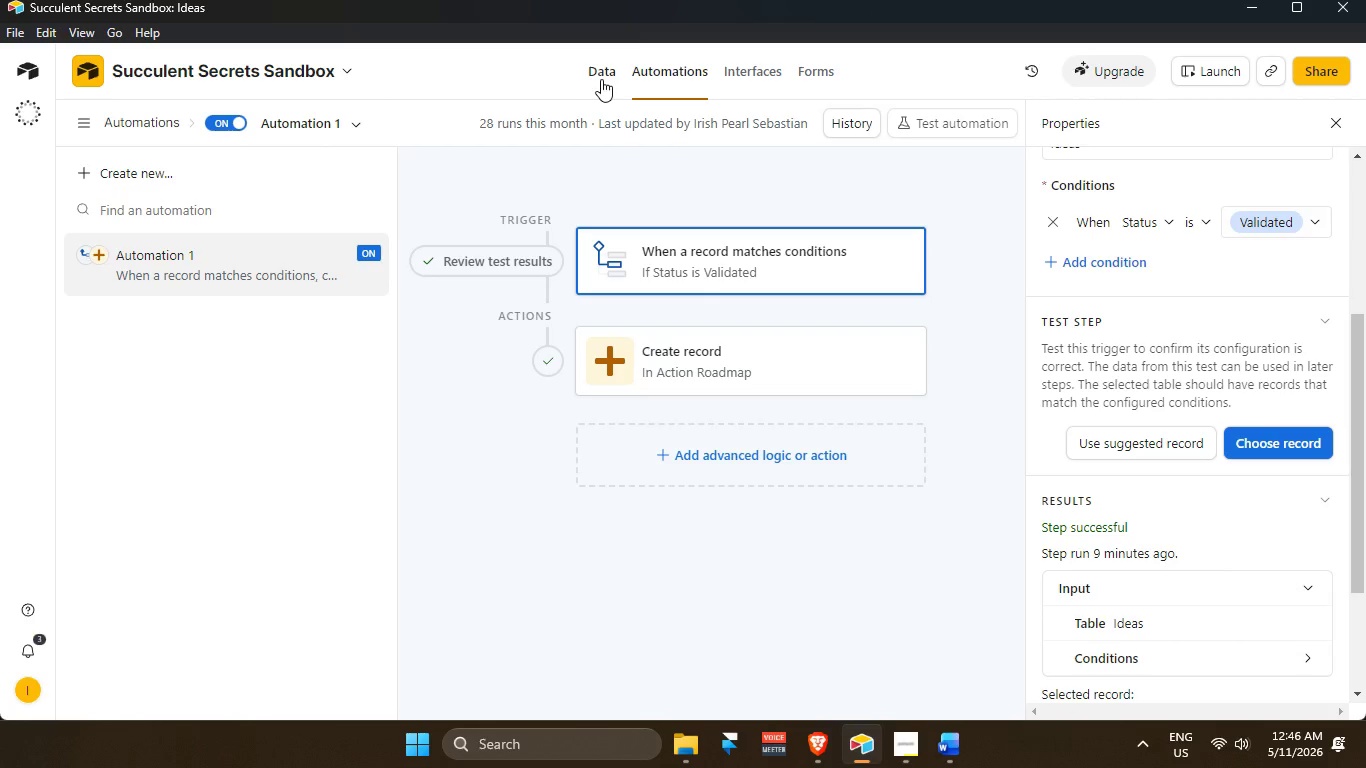 
left_click([607, 76])
 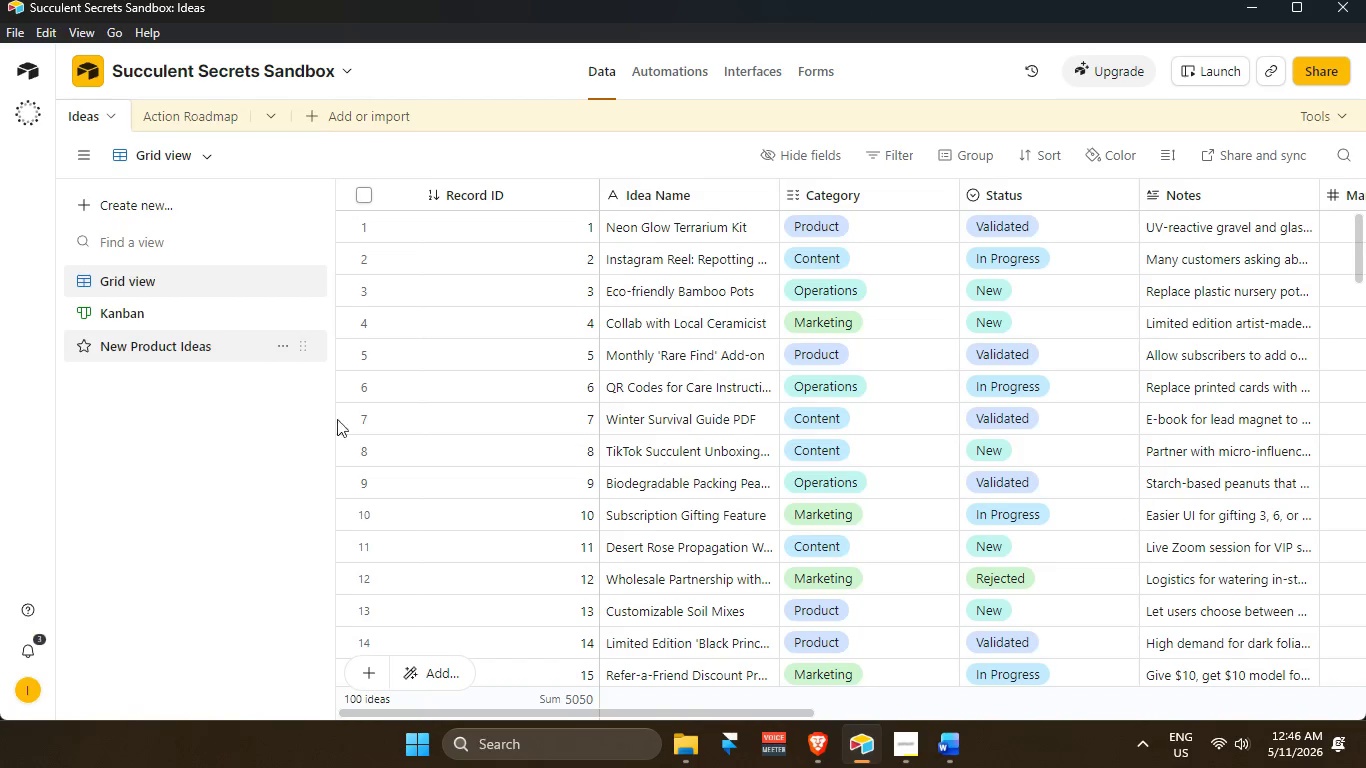 
scroll: coordinate [762, 472], scroll_direction: up, amount: 4.0
 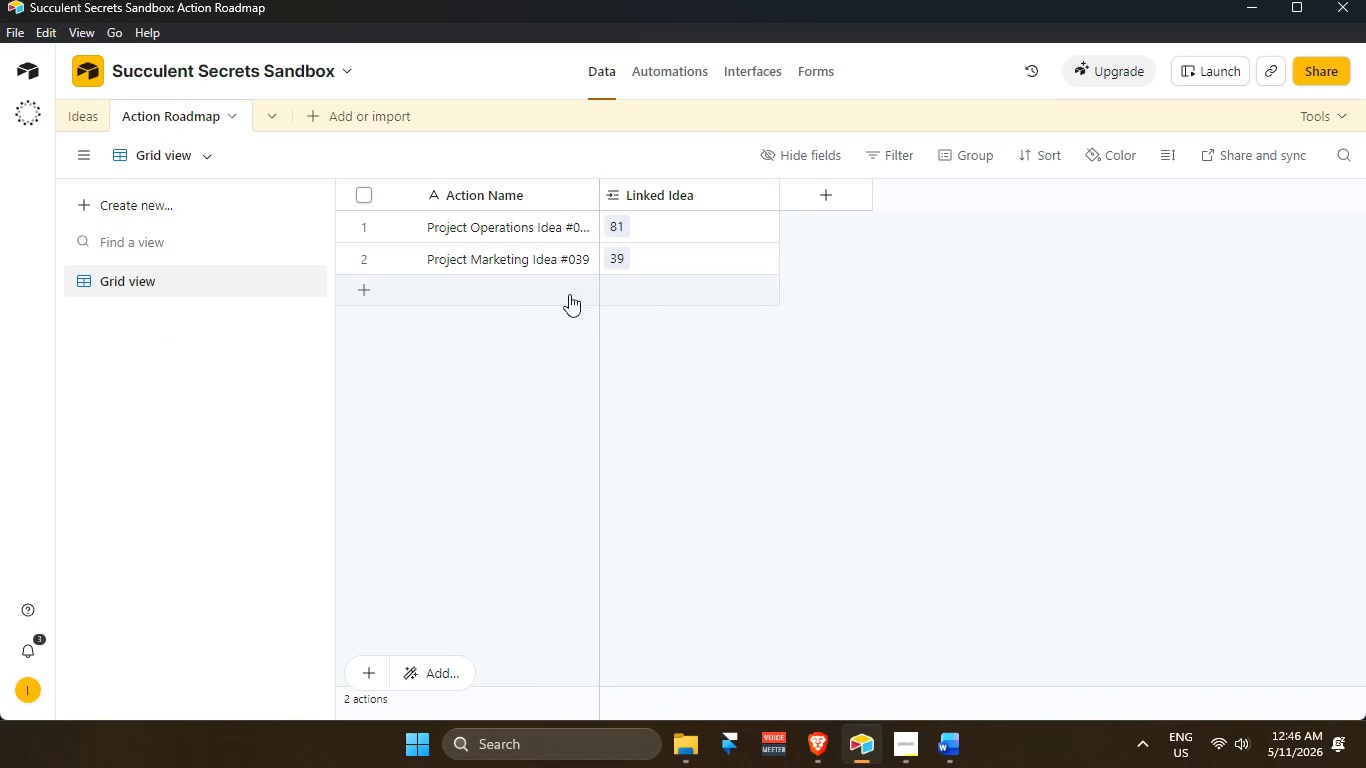 
left_click([663, 286])
 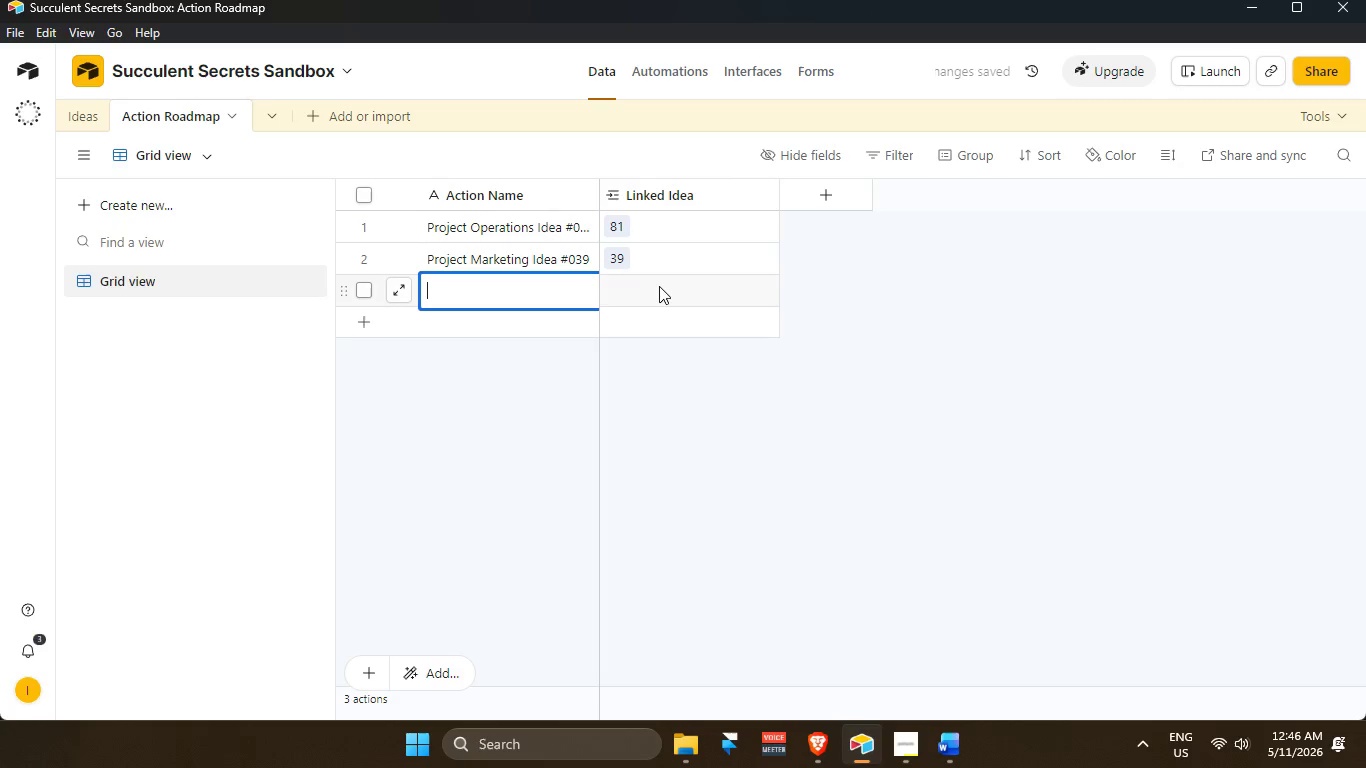 
key(Shift+Enter)
 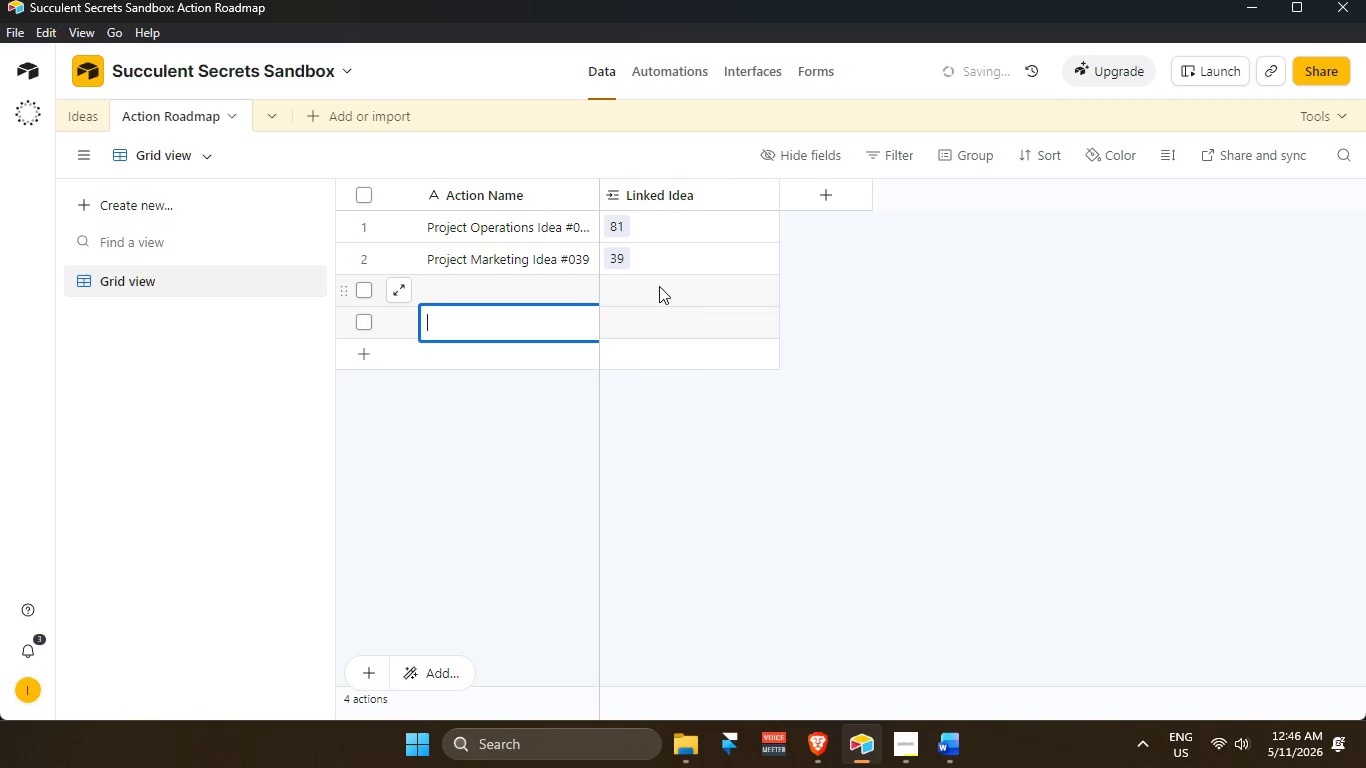 
key(Shift+Enter)
 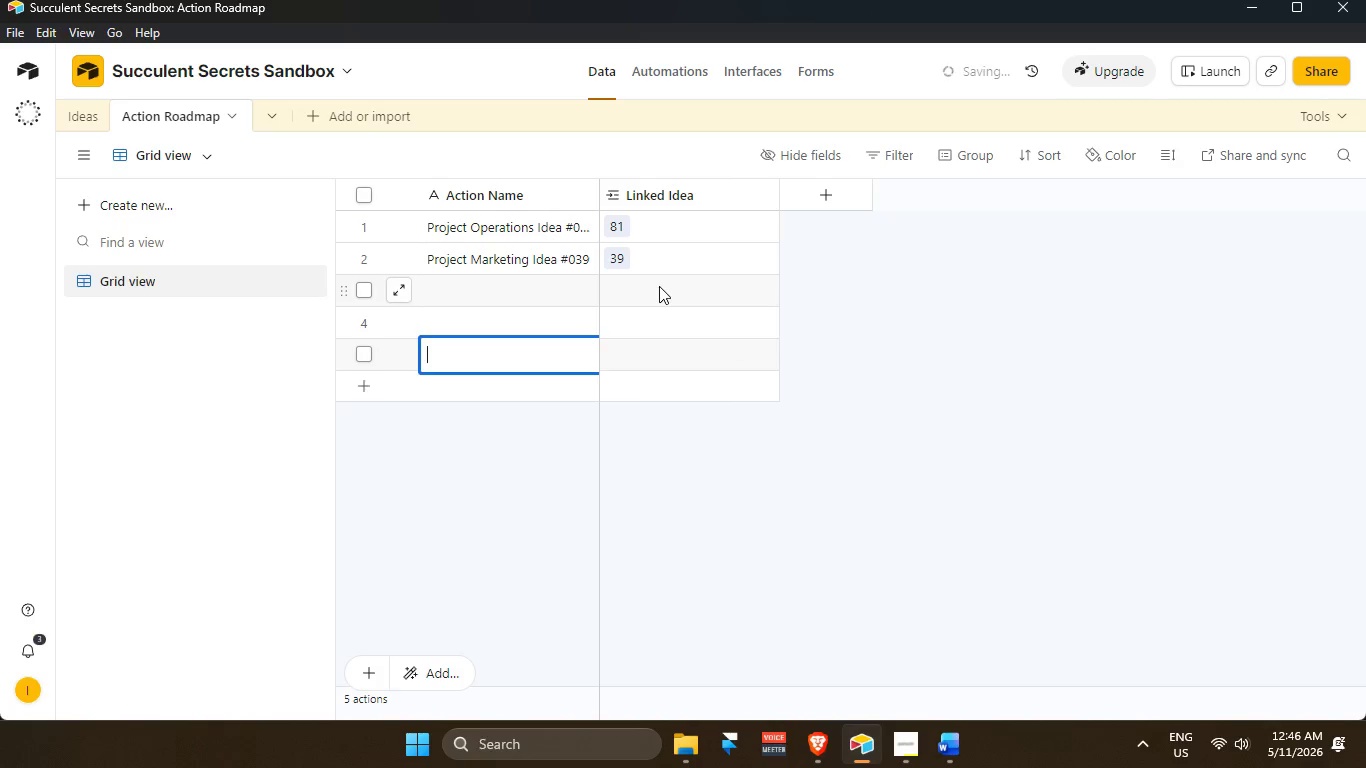 
key(Shift+Enter)
 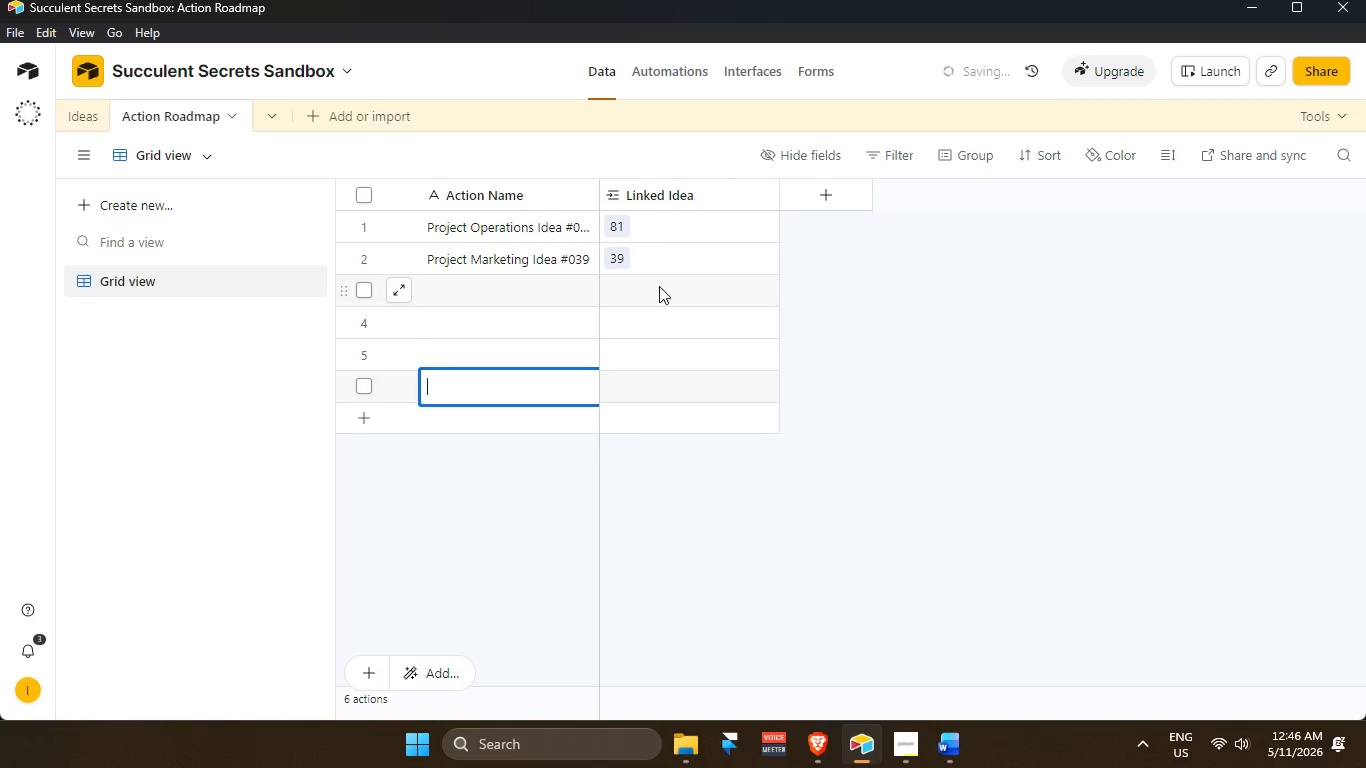 
key(Shift+Enter)
 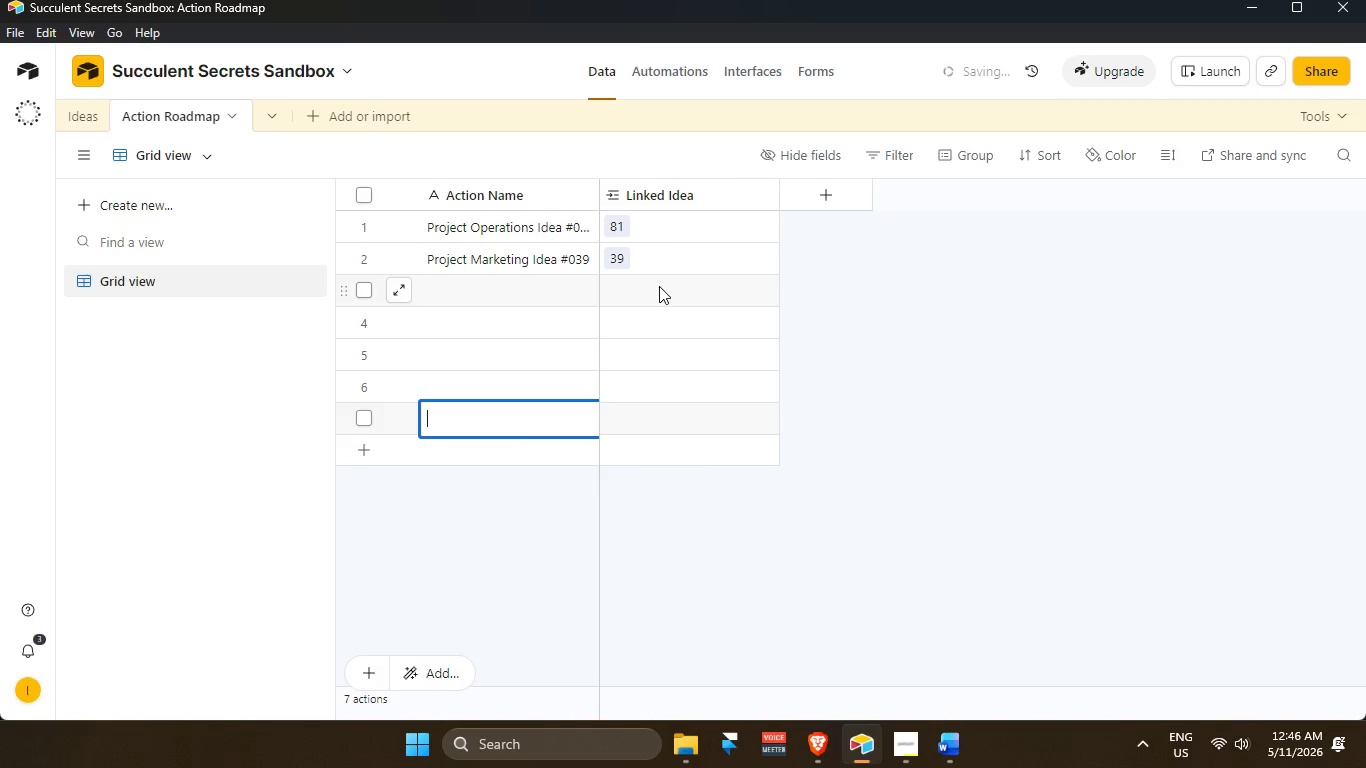 
key(Shift+Enter)
 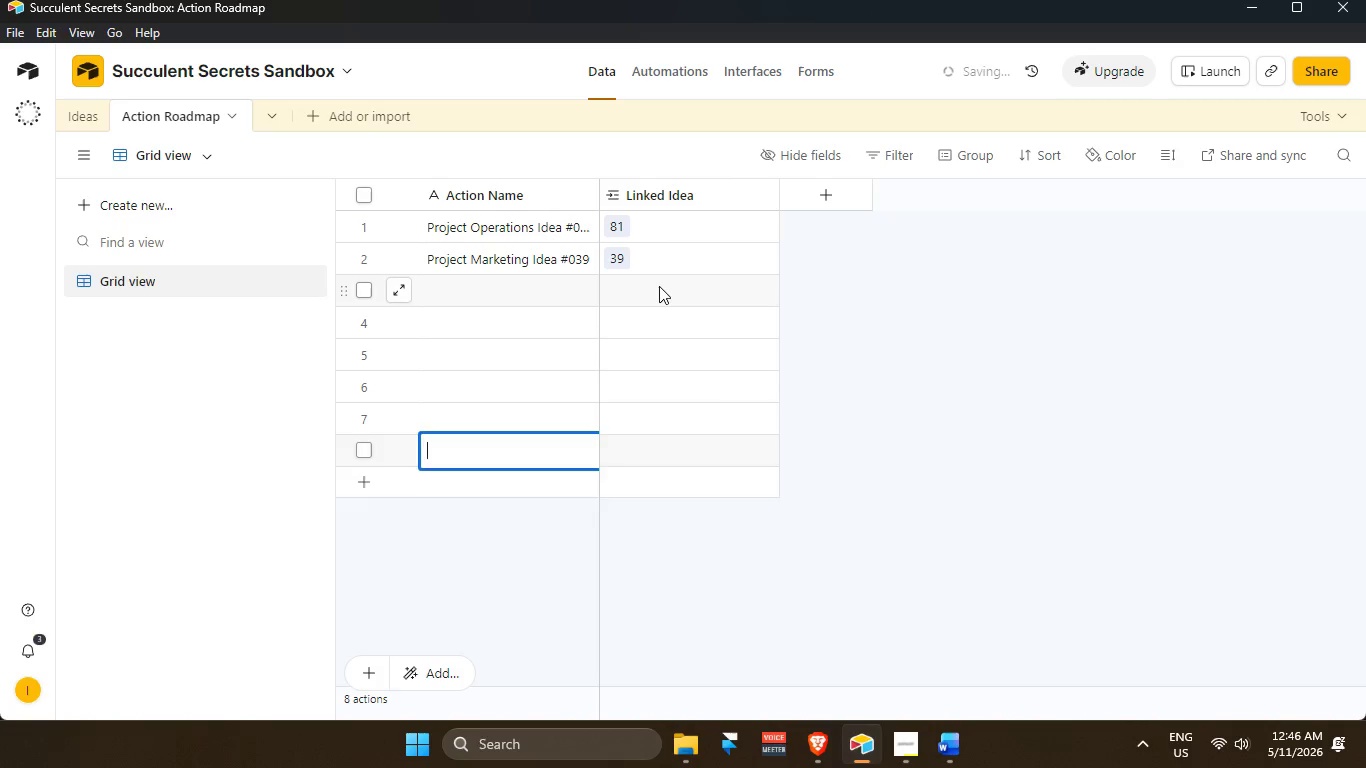 
key(Shift+Enter)
 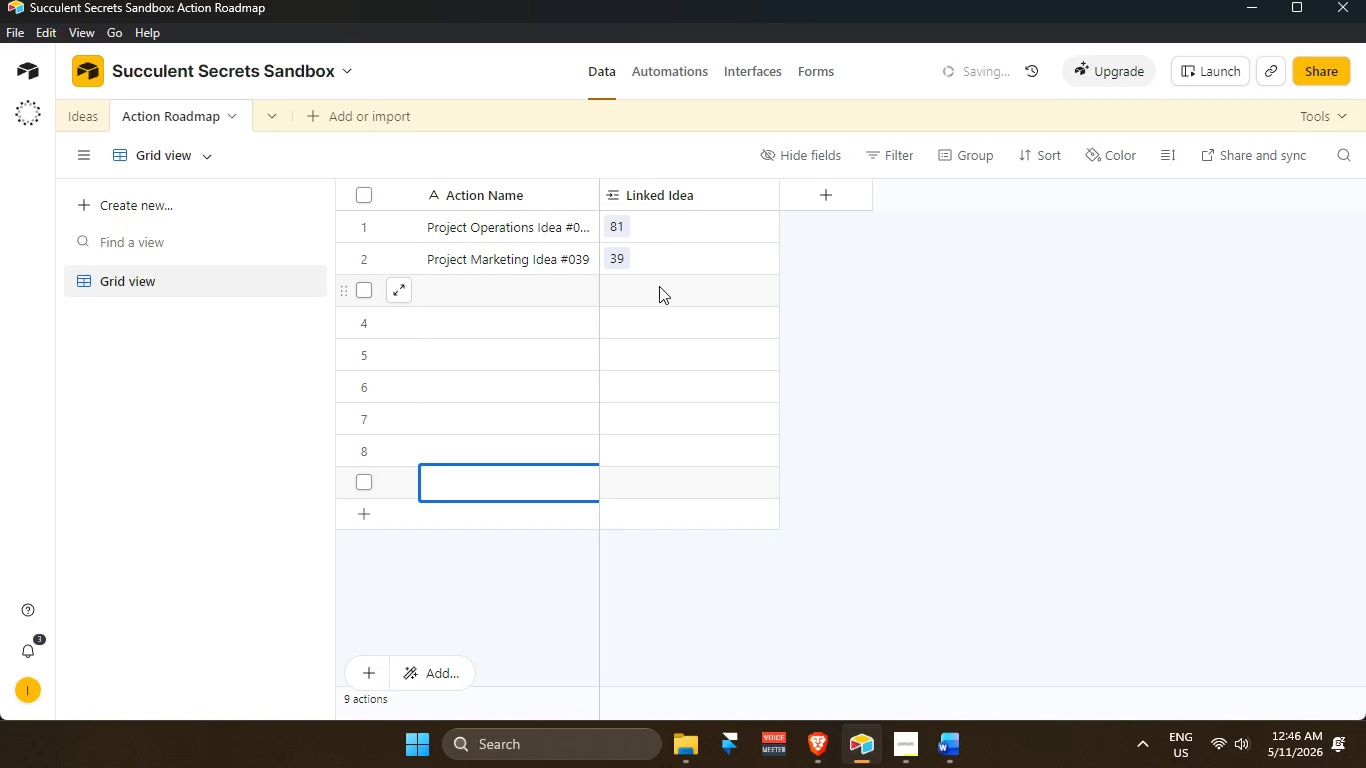 
left_click([662, 286])
 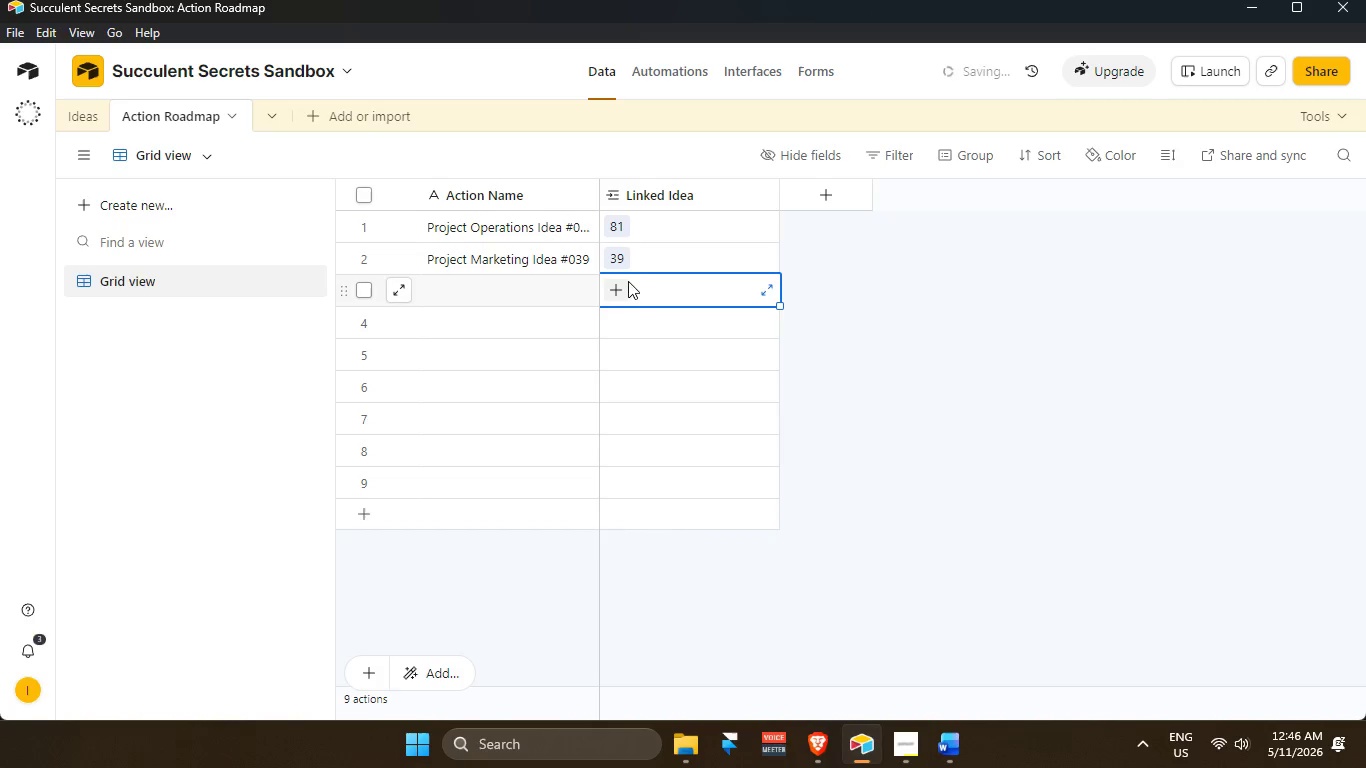 
left_click([613, 288])
 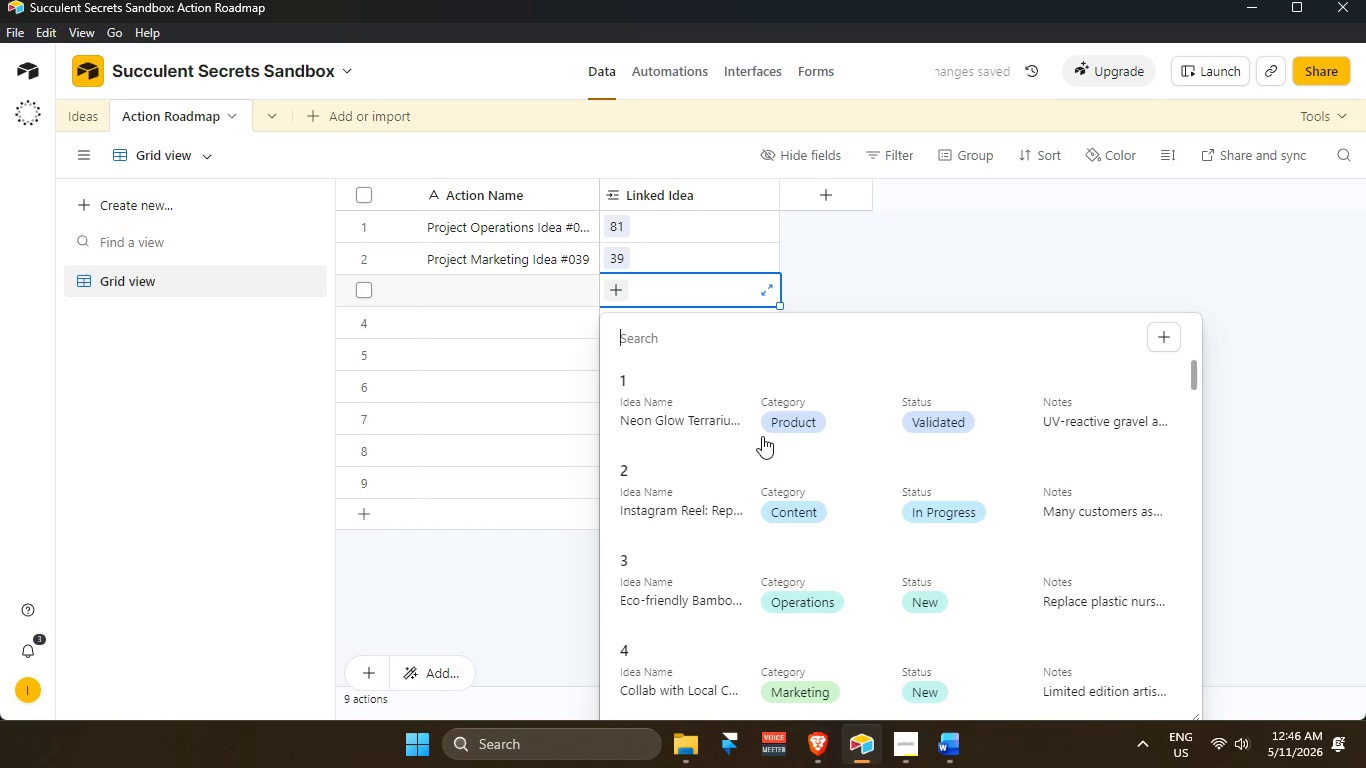 
scroll: coordinate [759, 492], scroll_direction: up, amount: 9.0
 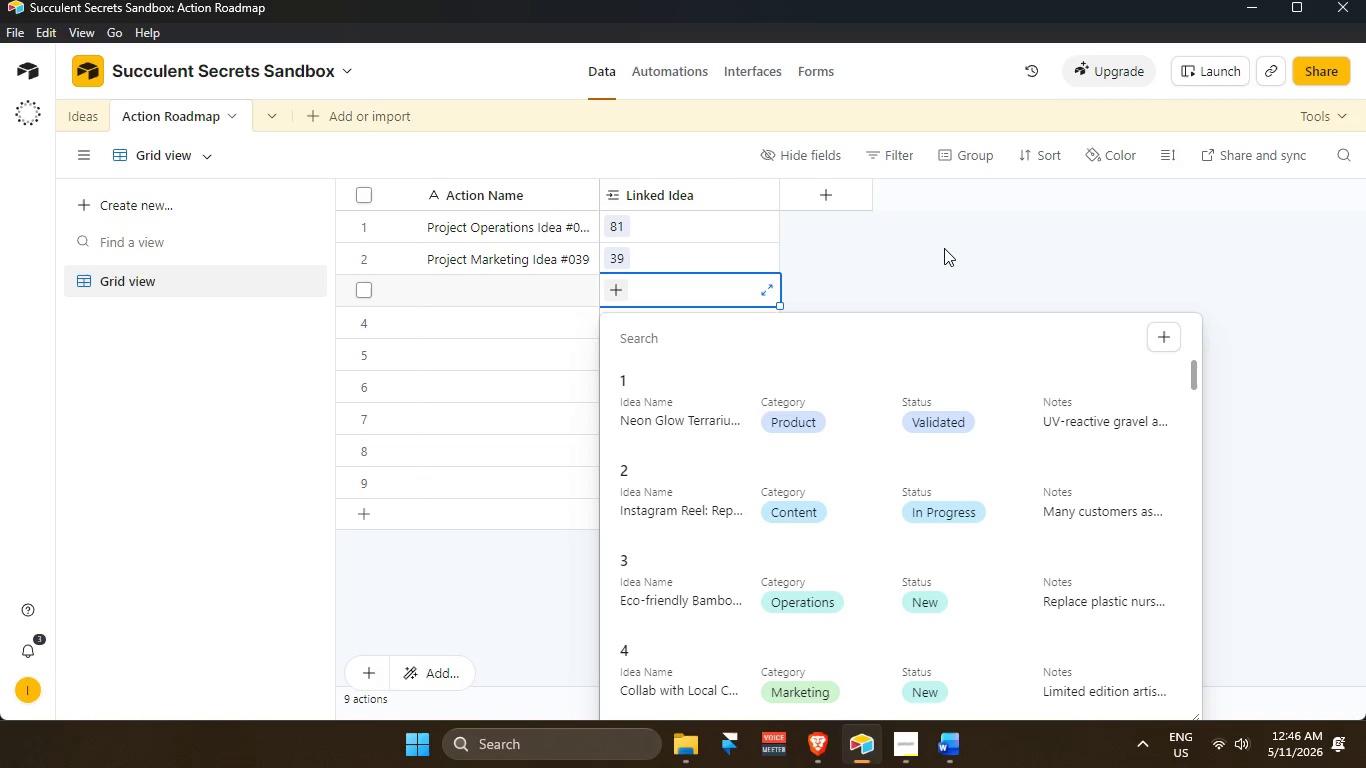 
left_click([944, 248])
 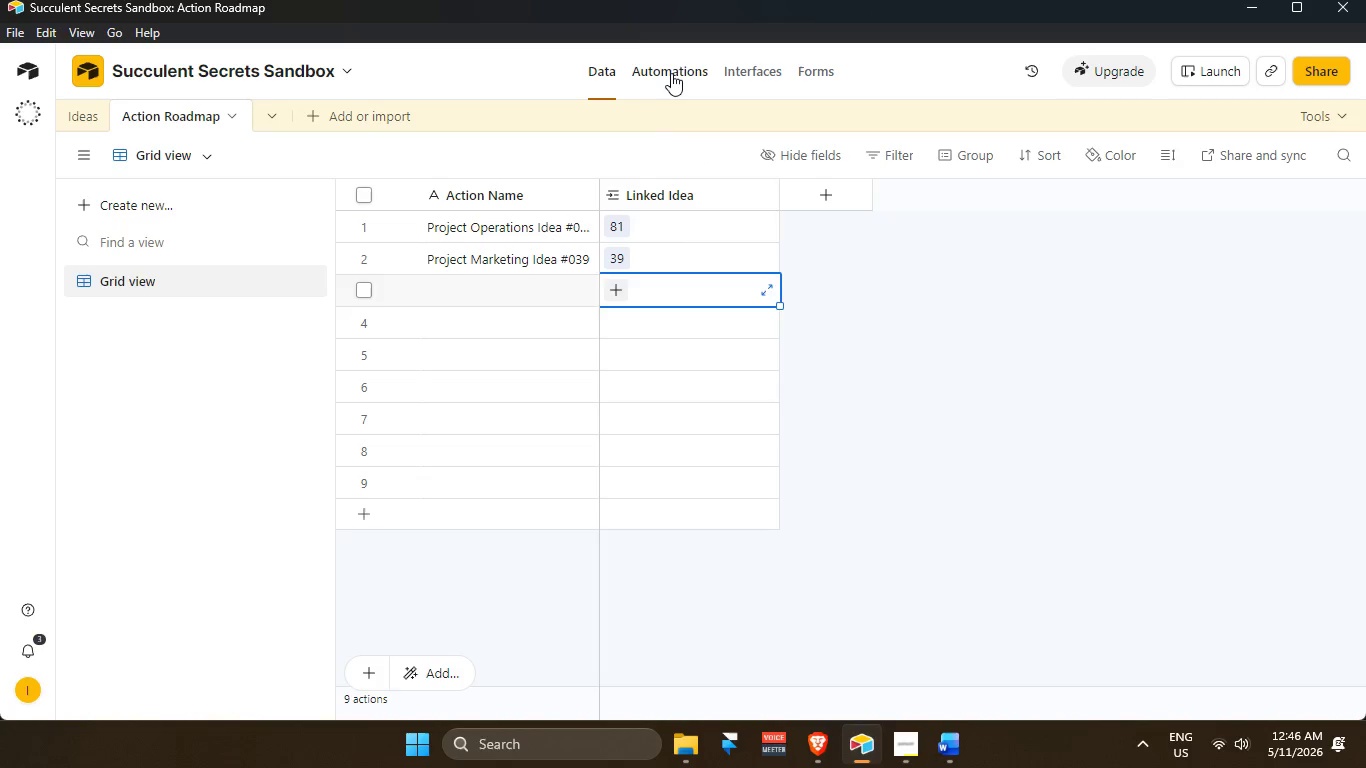 
left_click([672, 73])
 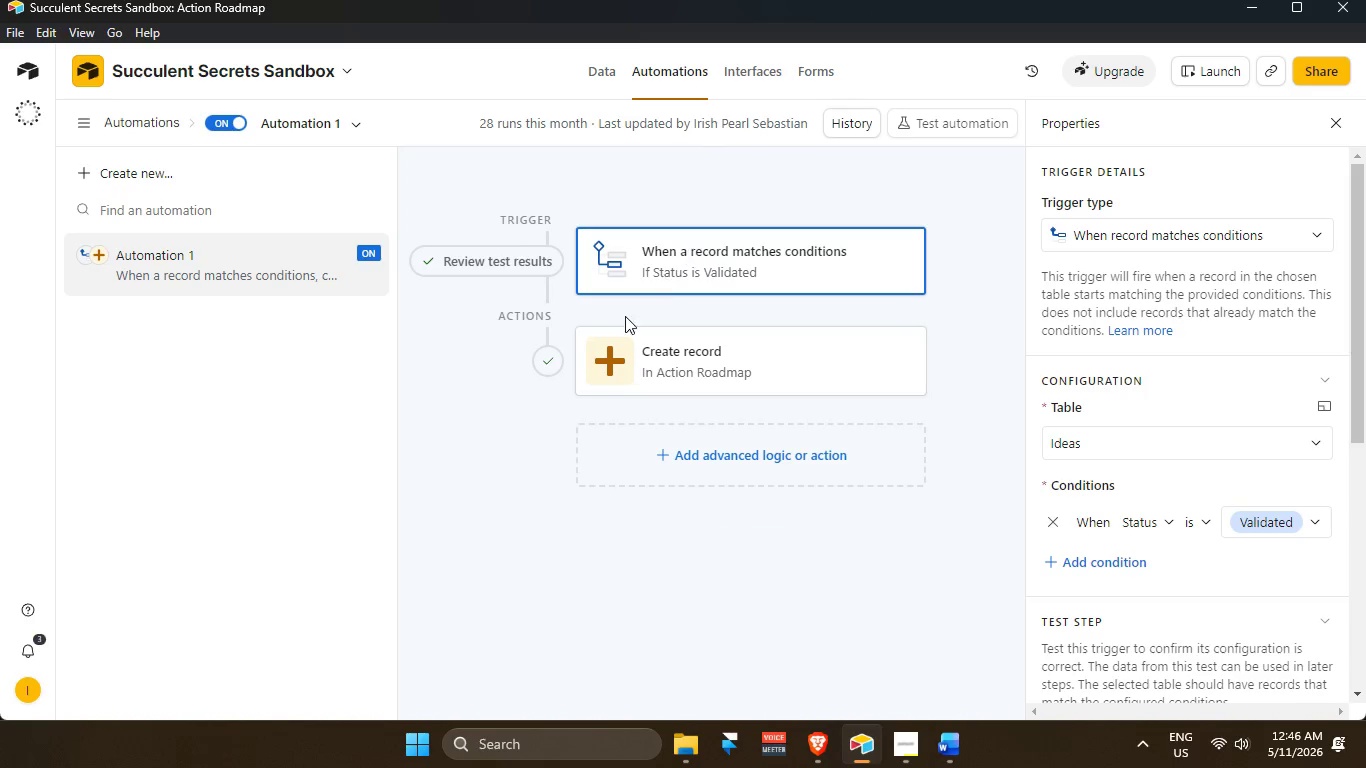 
left_click([597, 75])
 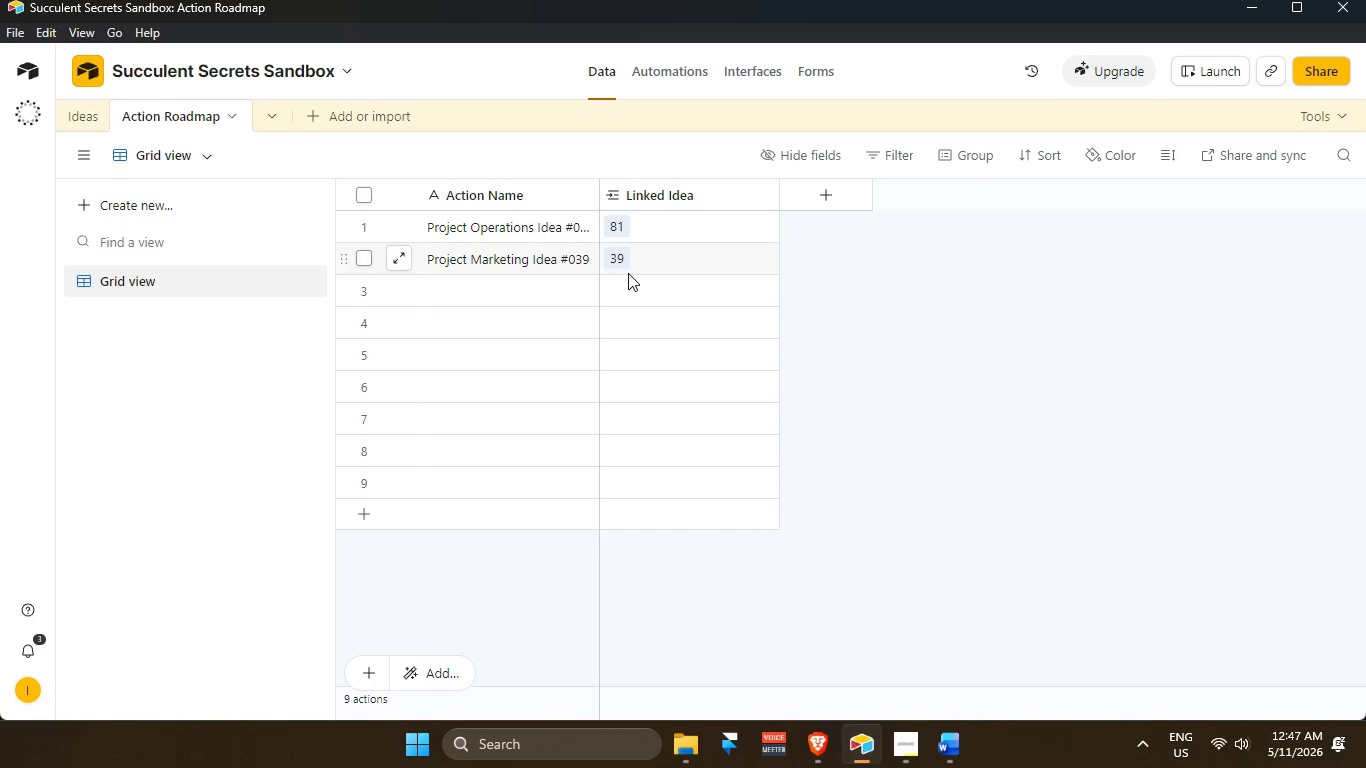 
wait(6.42)
 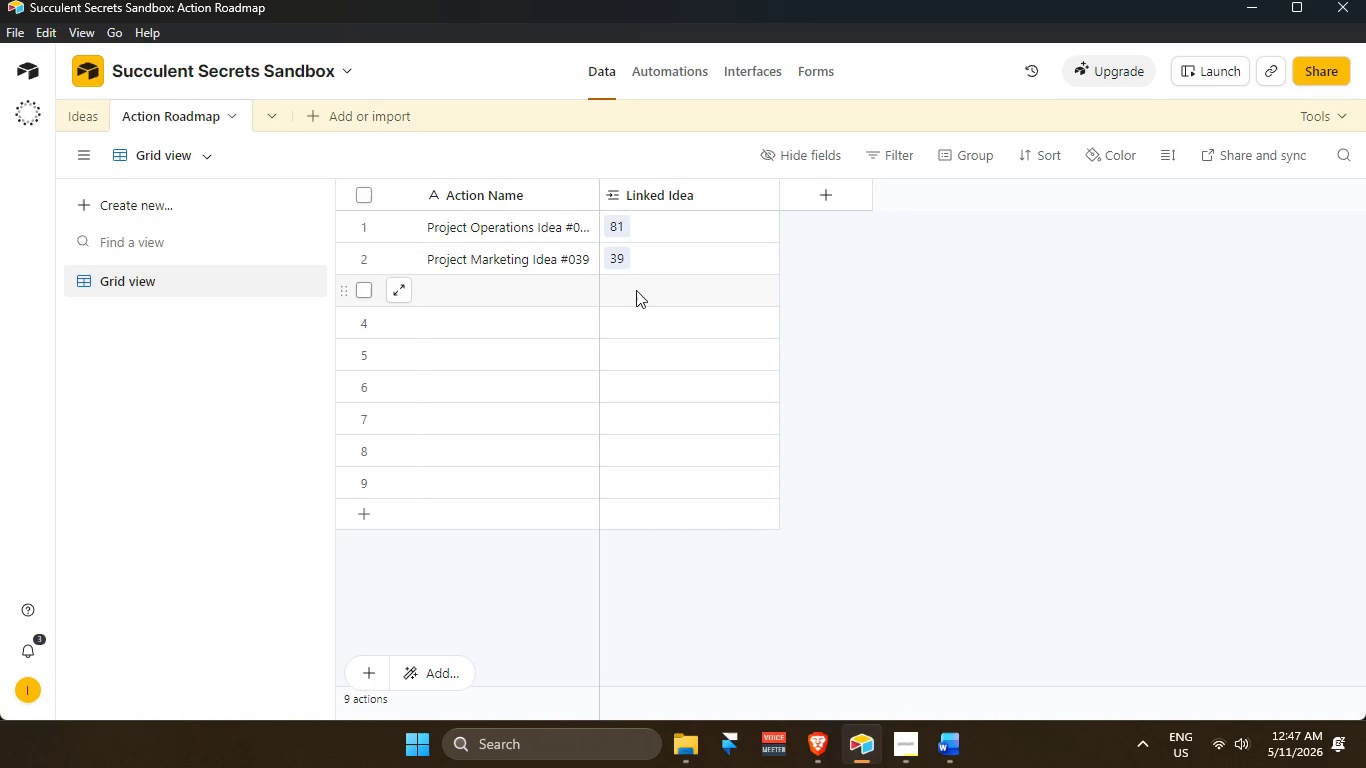 
left_click([665, 286])
 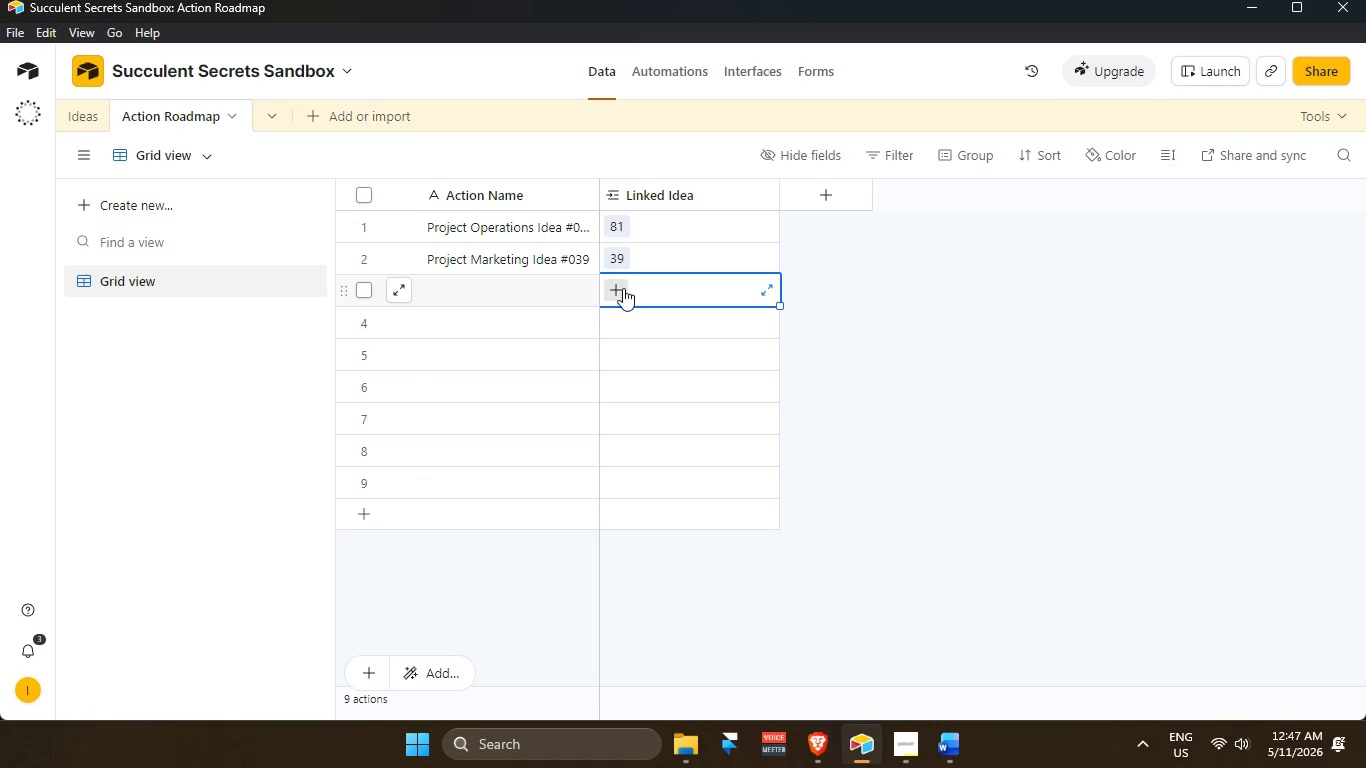 
left_click([620, 288])
 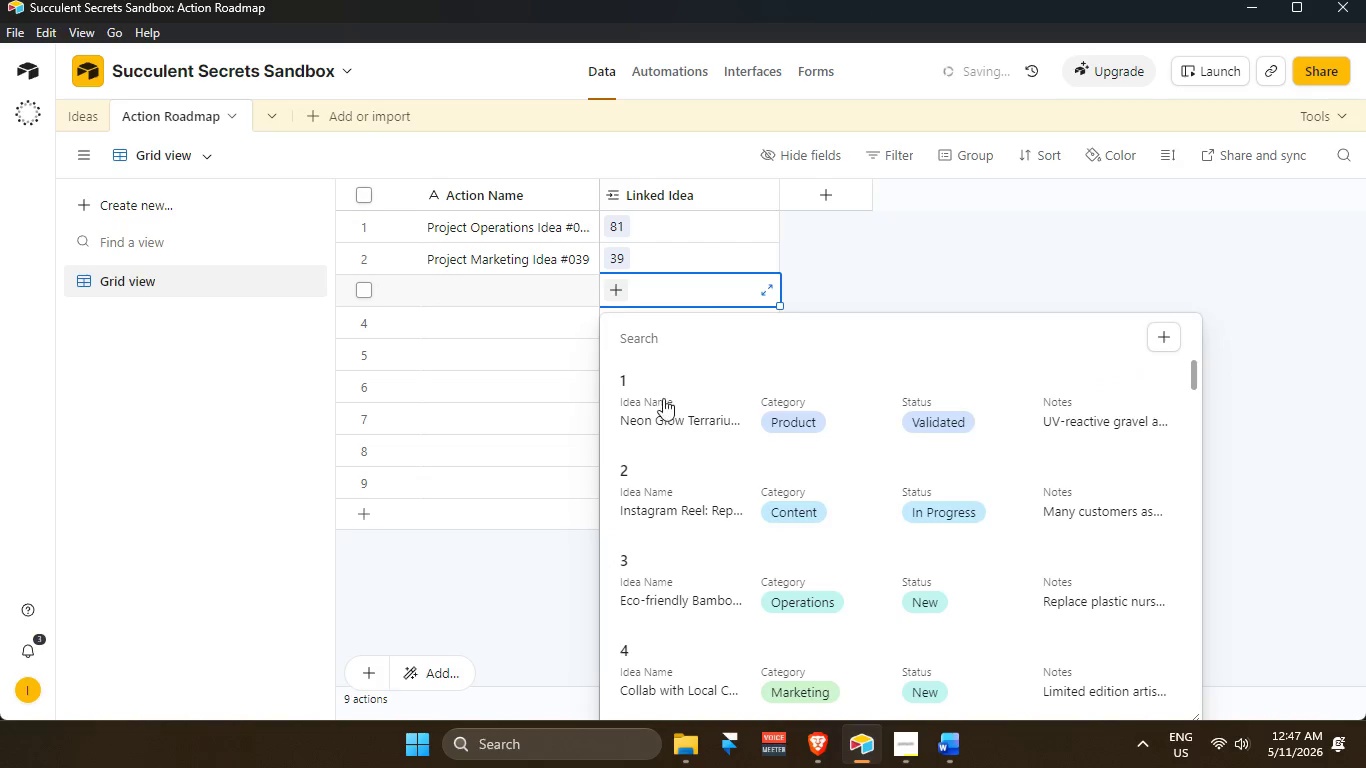 
left_click([663, 402])
 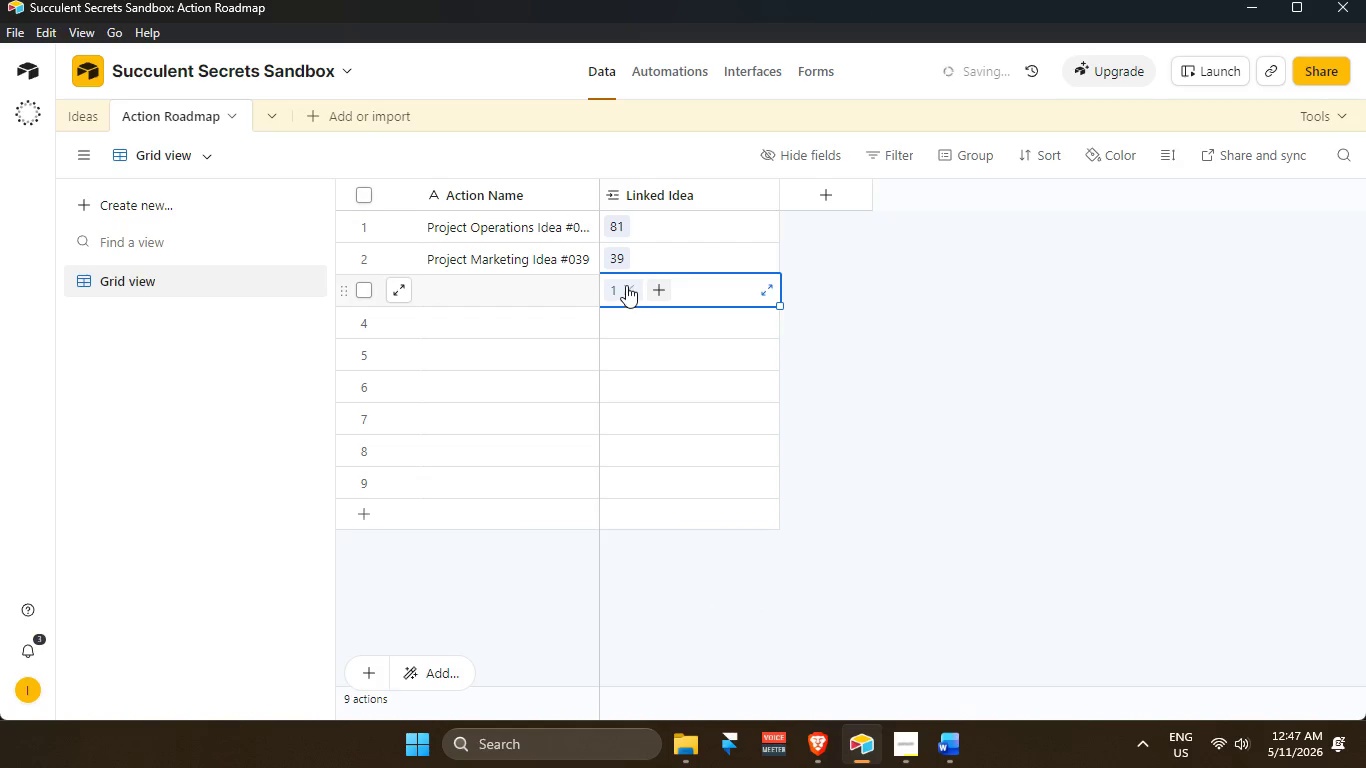 
left_click([631, 290])
 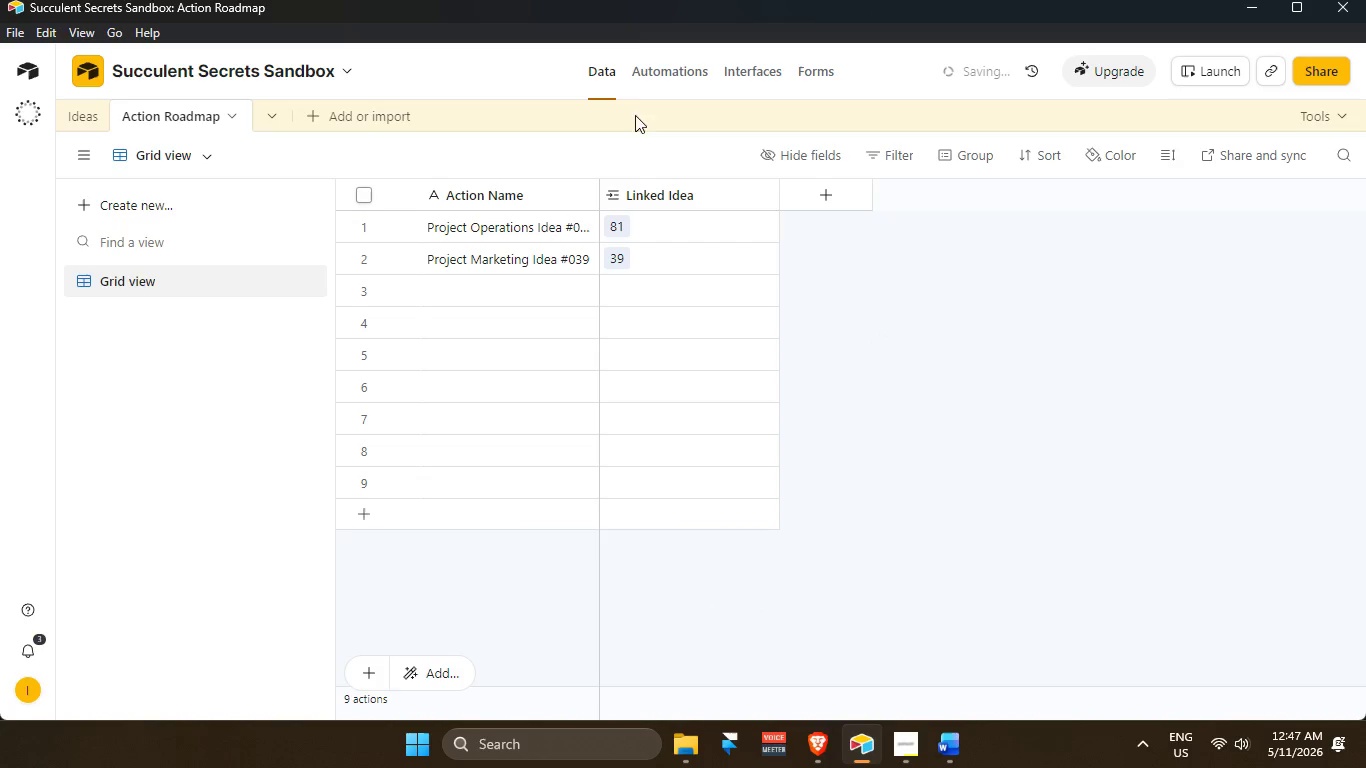 
left_click([687, 72])
 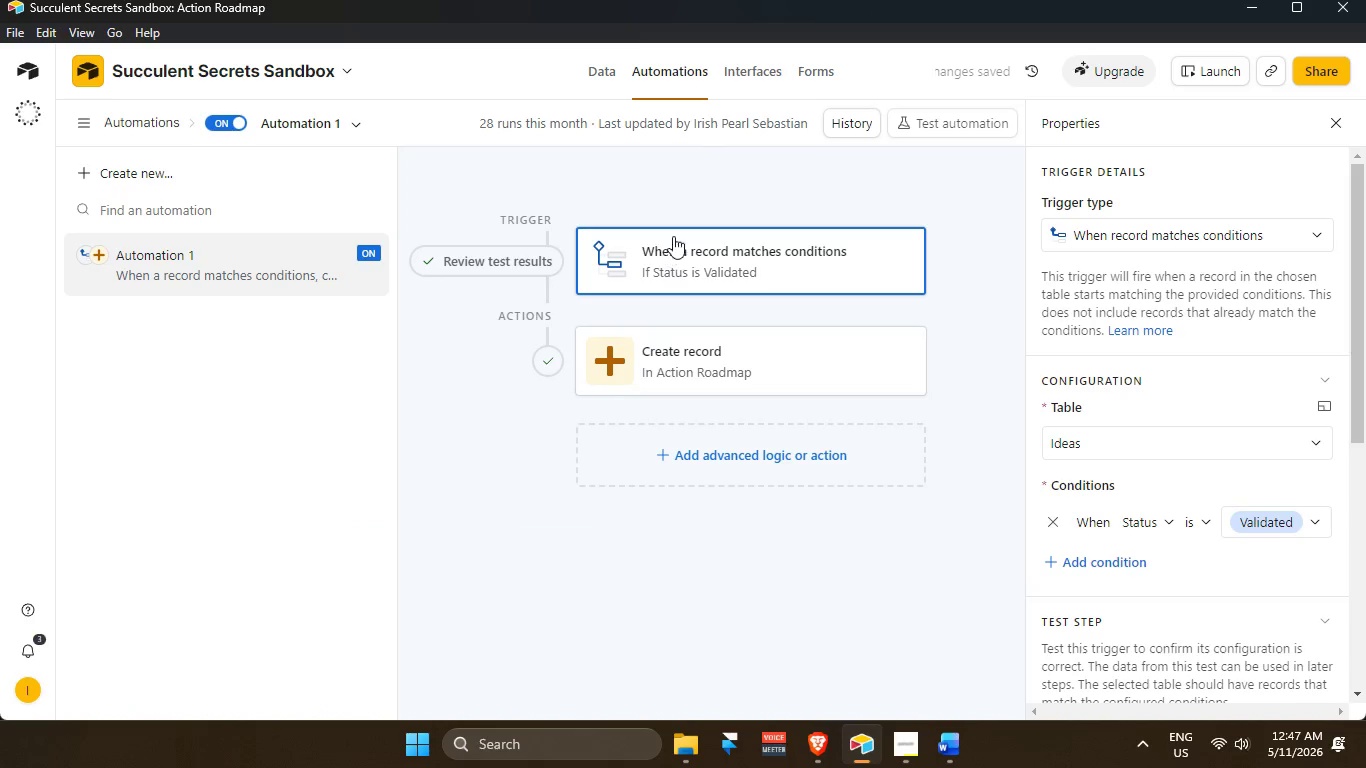 
left_click([605, 71])
 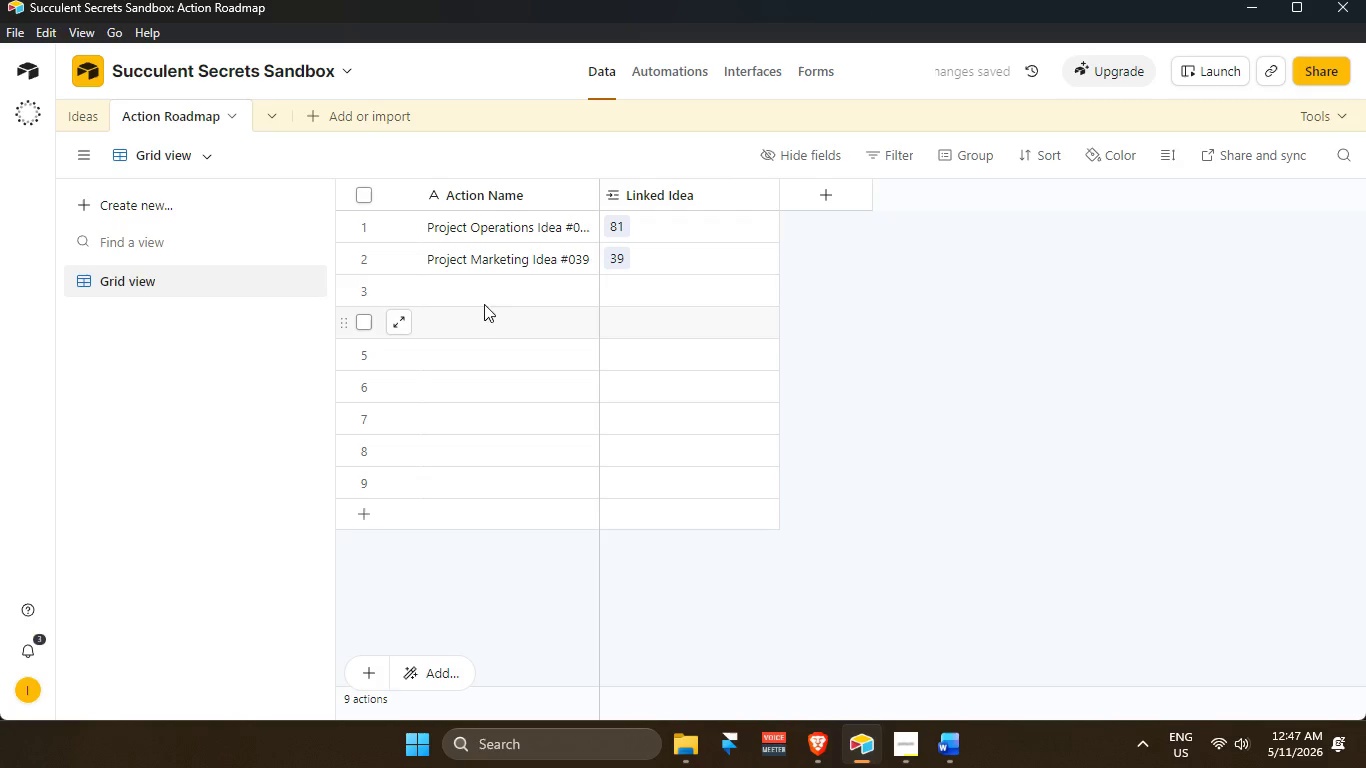 
left_click_drag(start_coordinate=[484, 284], to_coordinate=[468, 484])
 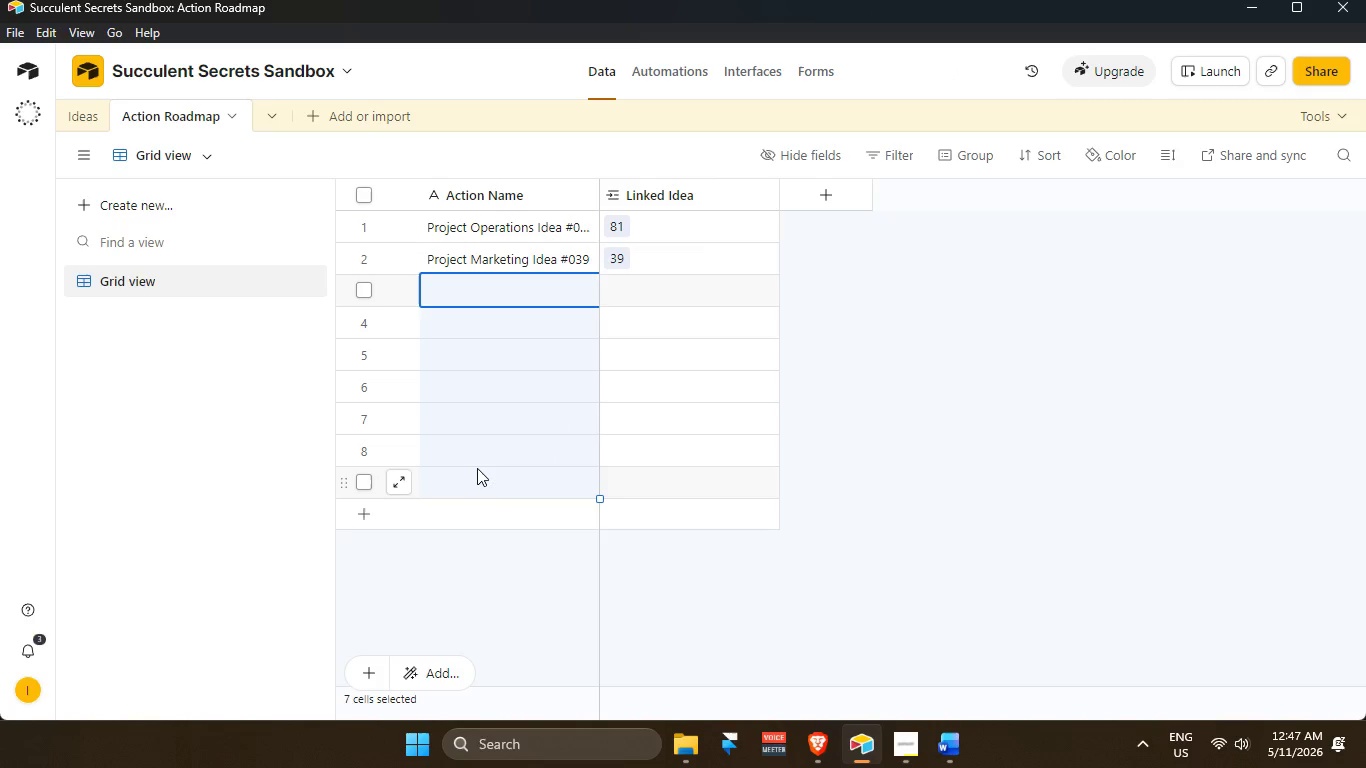 
right_click([477, 468])
 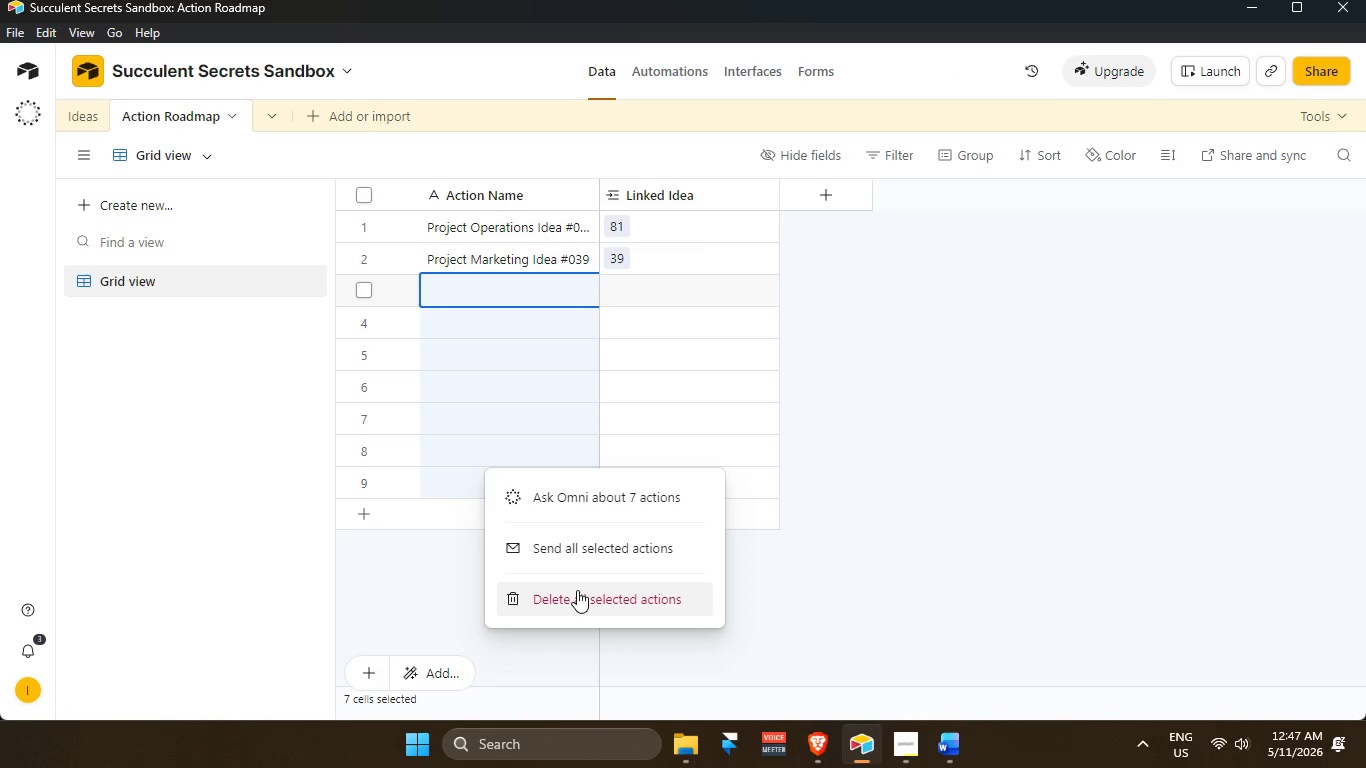 
left_click_drag(start_coordinate=[578, 598], to_coordinate=[573, 595])
 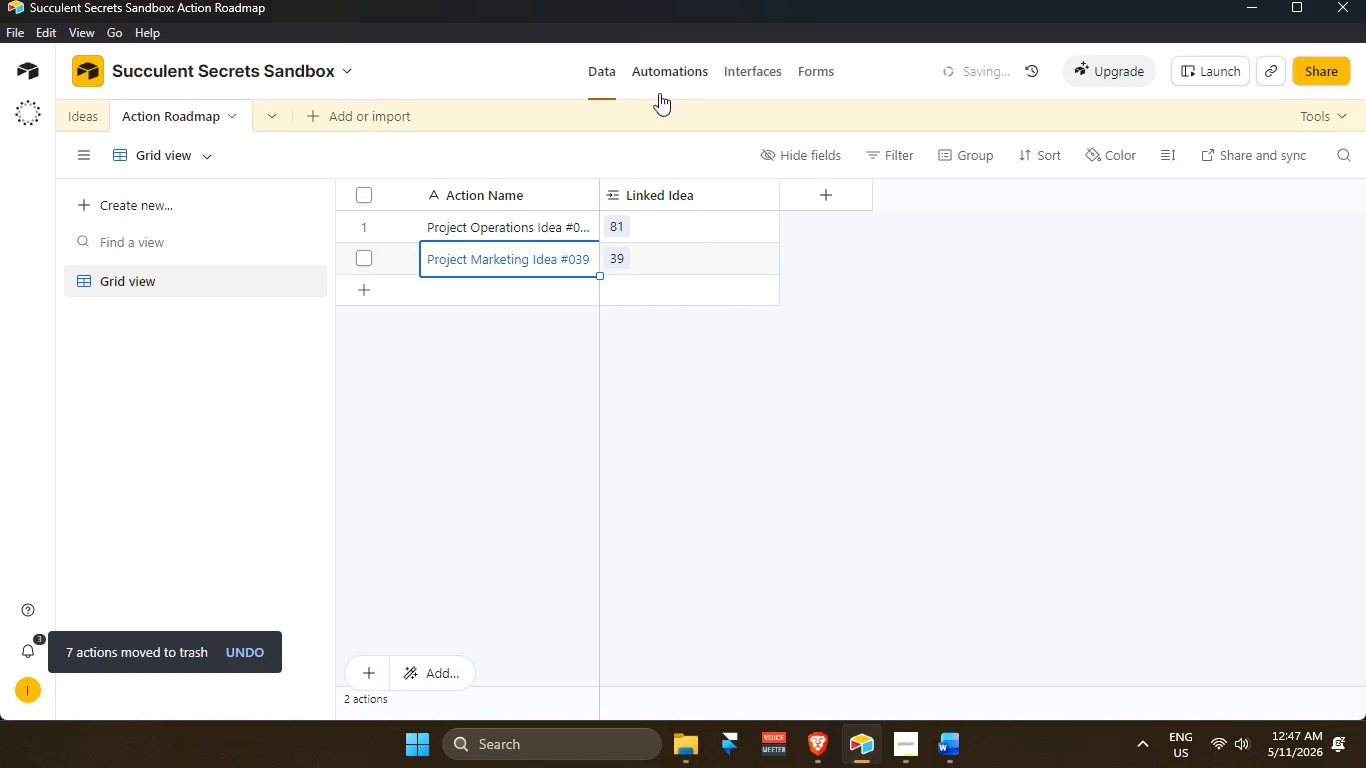 
left_click([660, 74])
 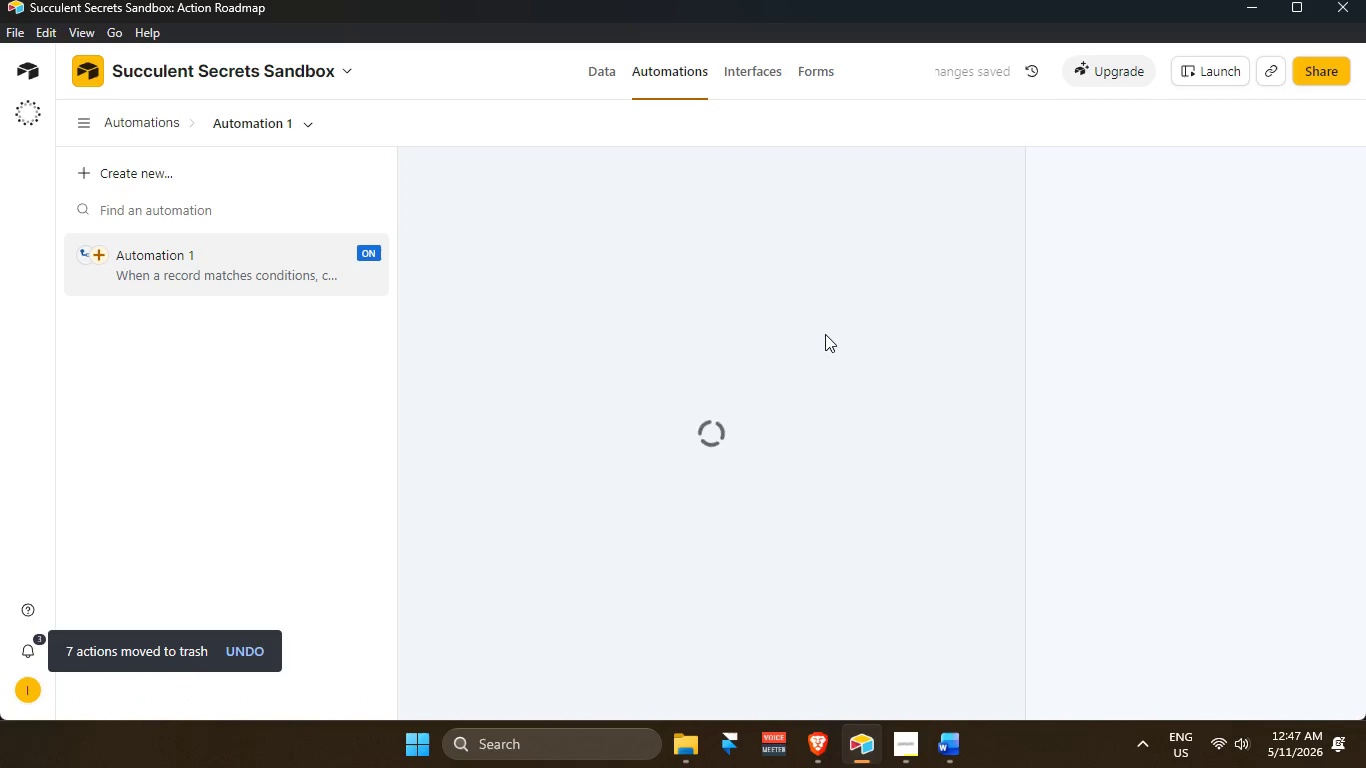 
scroll: coordinate [823, 276], scroll_direction: up, amount: 3.0
 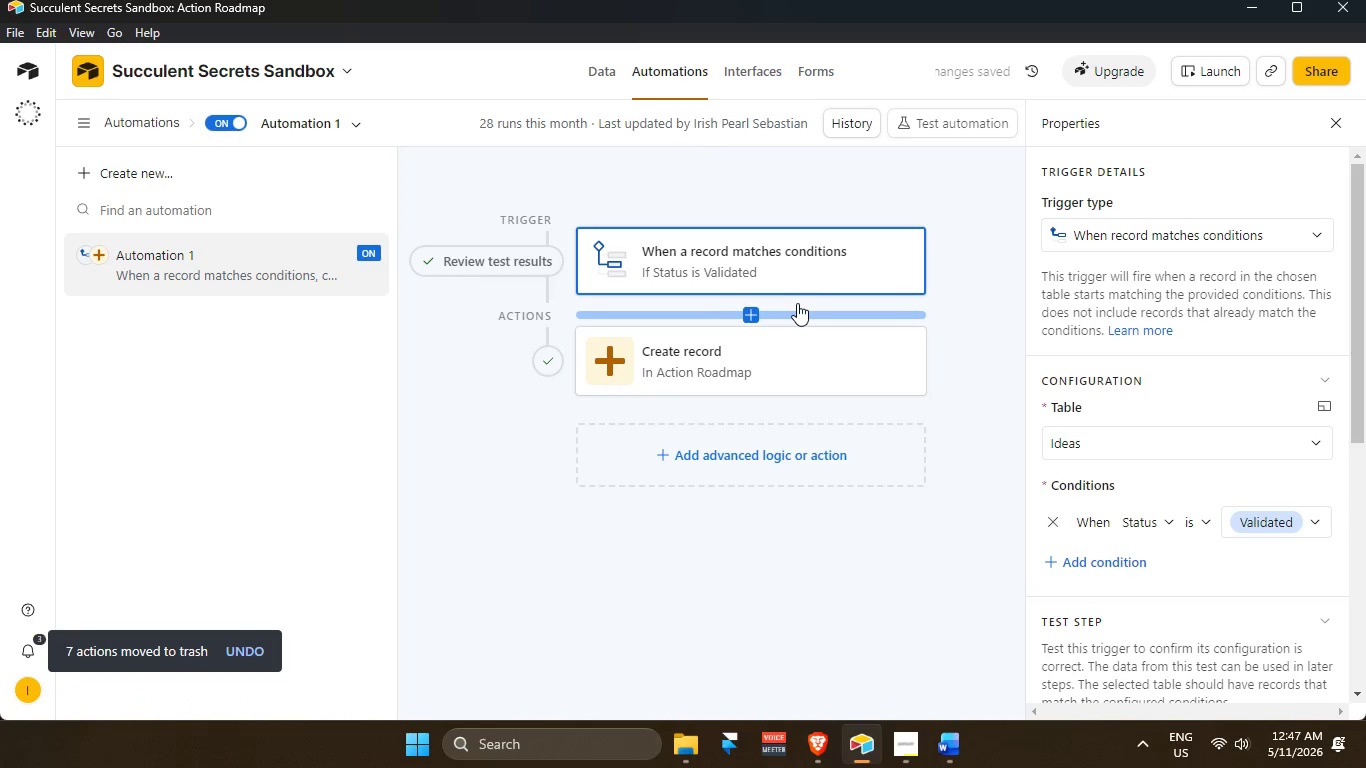 
left_click([844, 264])
 